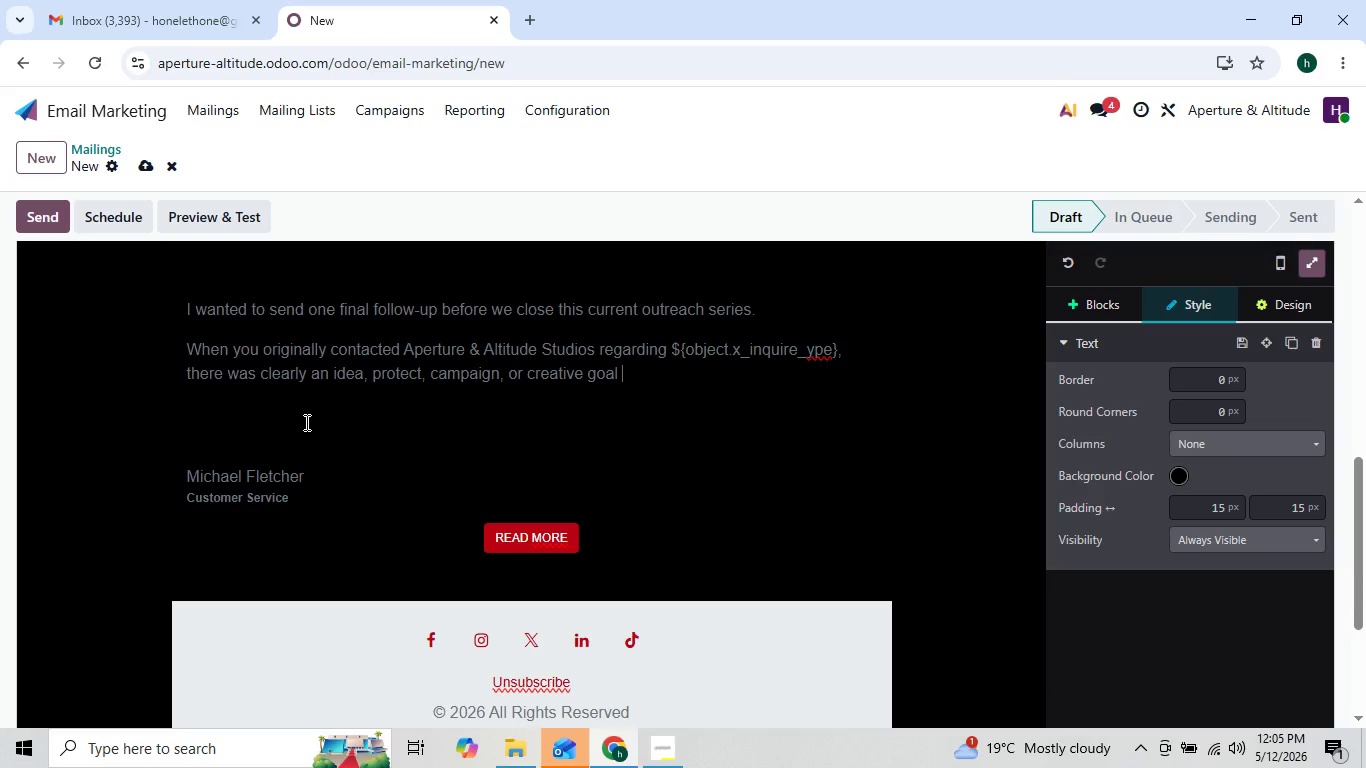 
key(ArrowLeft)
 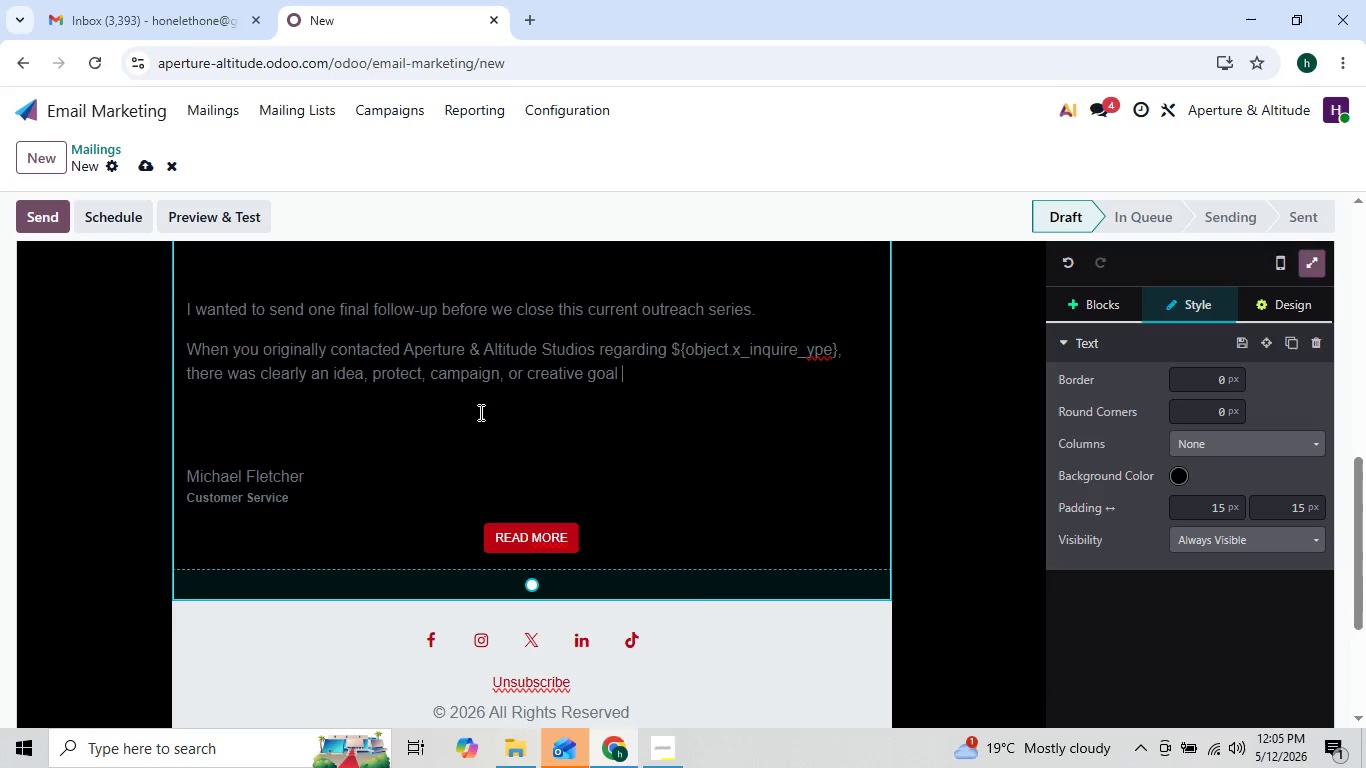 
left_click([548, 374])
 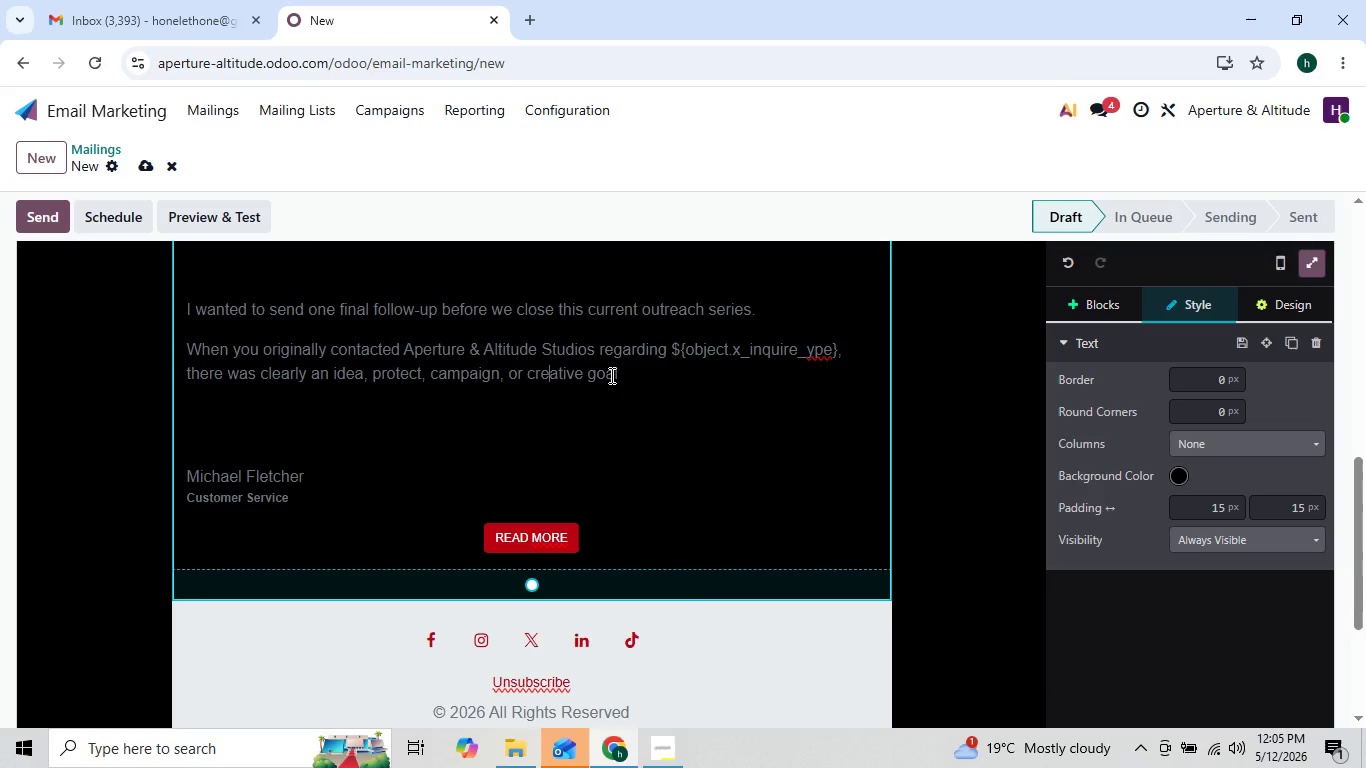 
left_click([628, 375])
 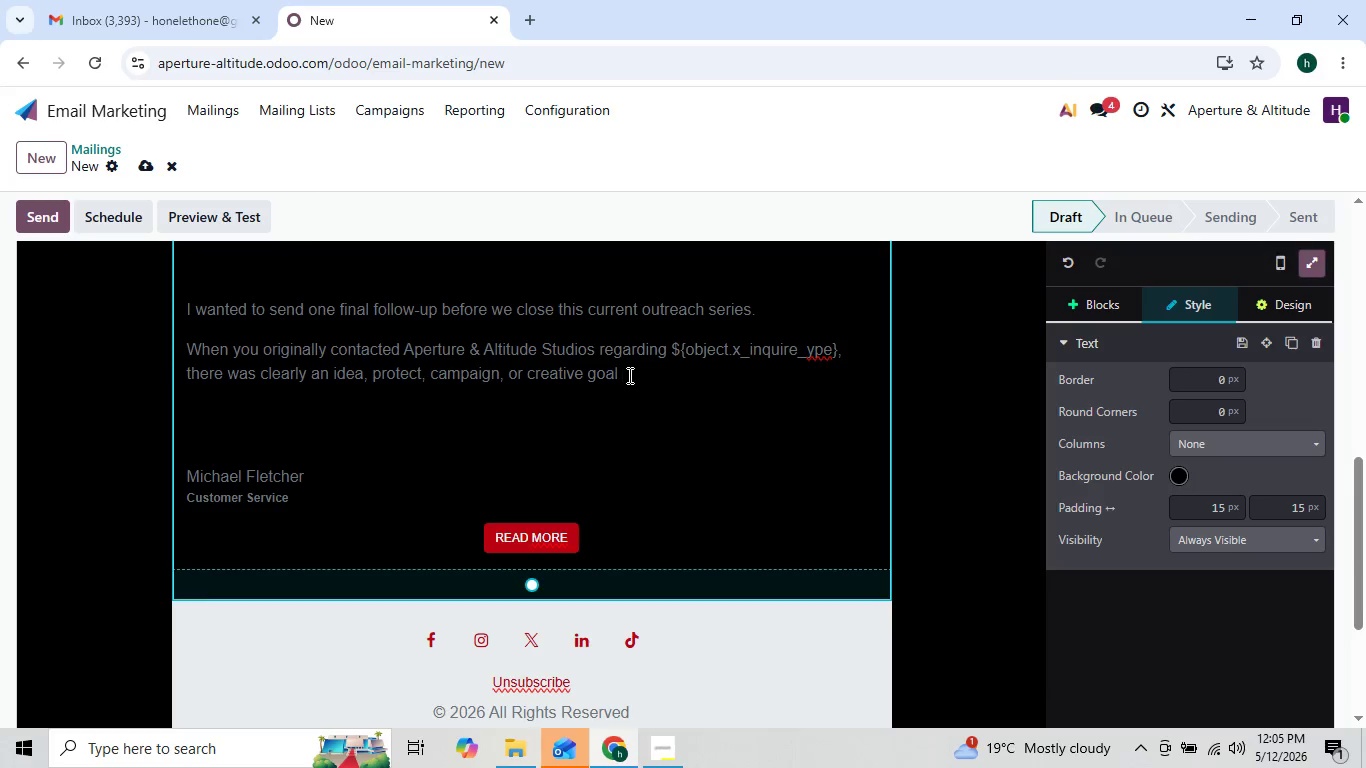 
type(you were exploring - and even if the )
 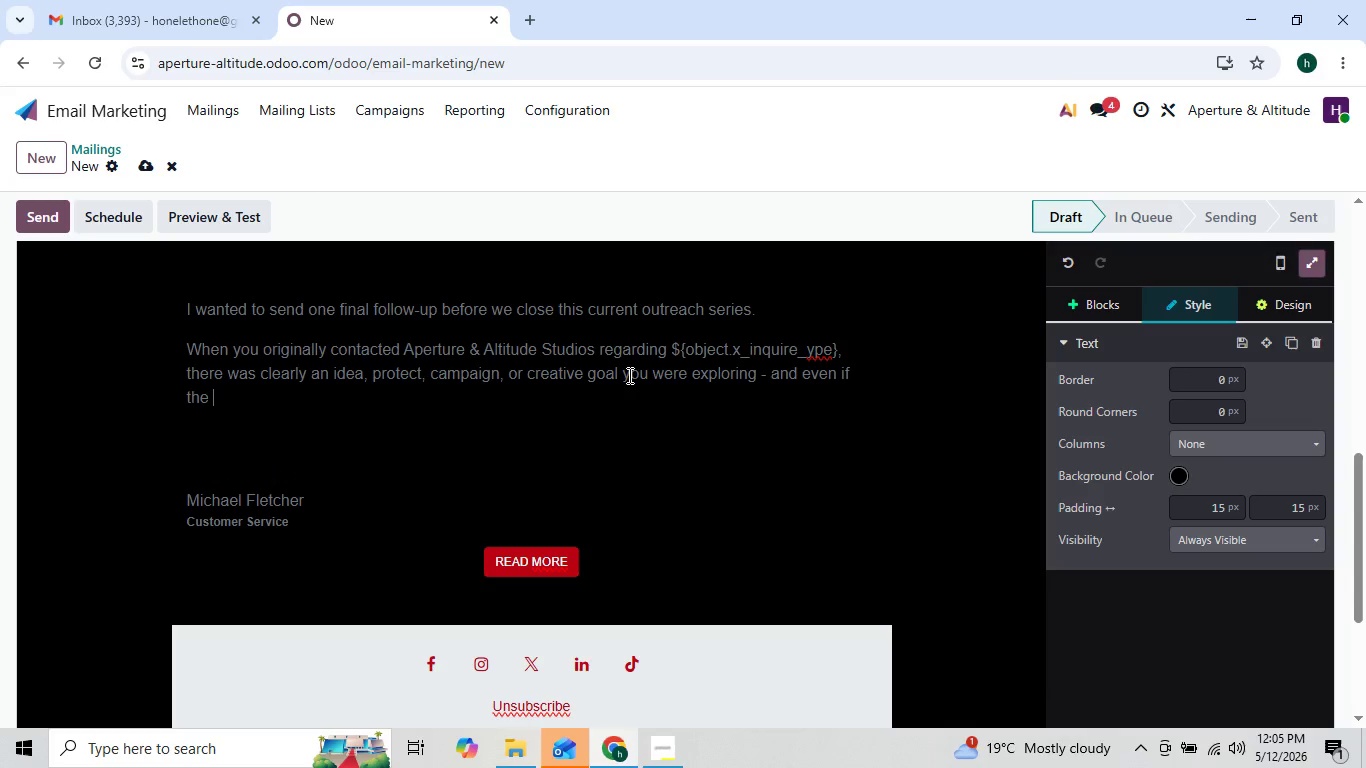 
key(ArrowLeft)
 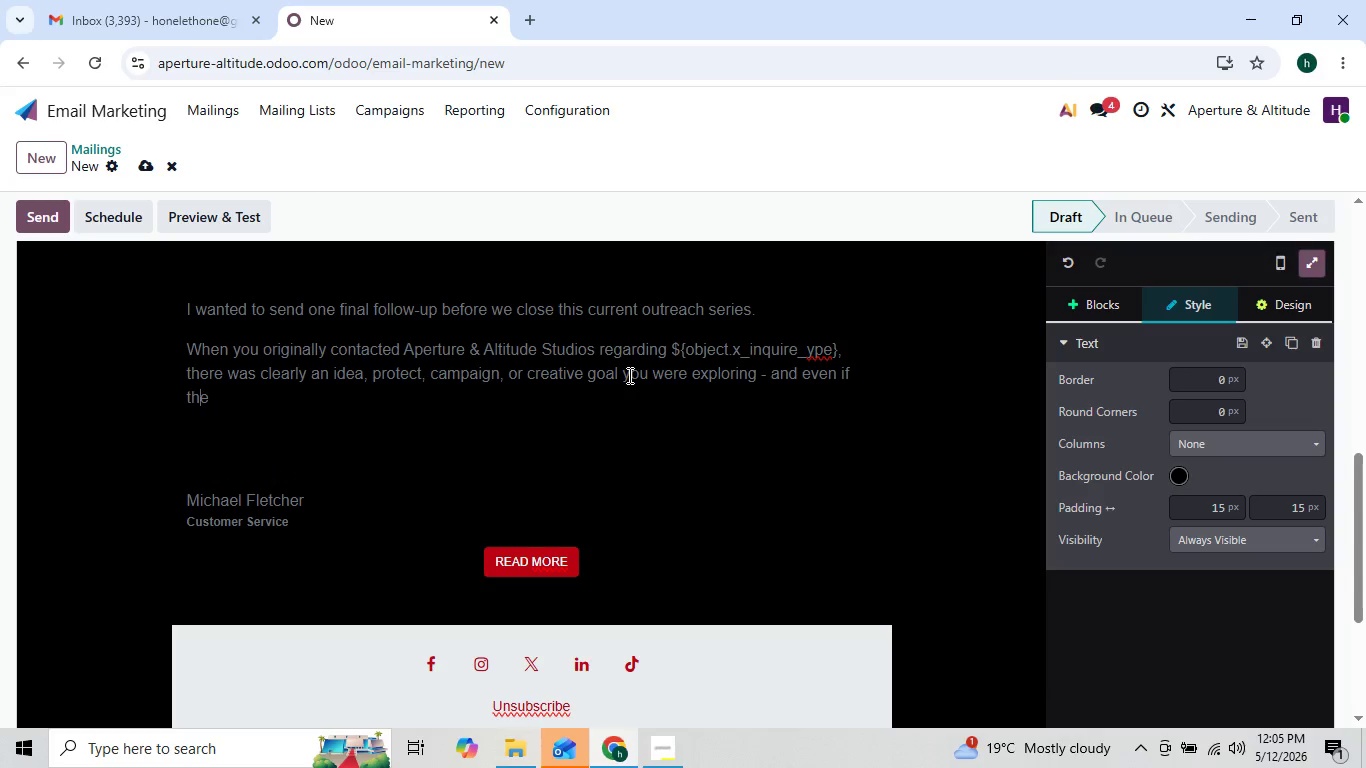 
key(ArrowLeft)
 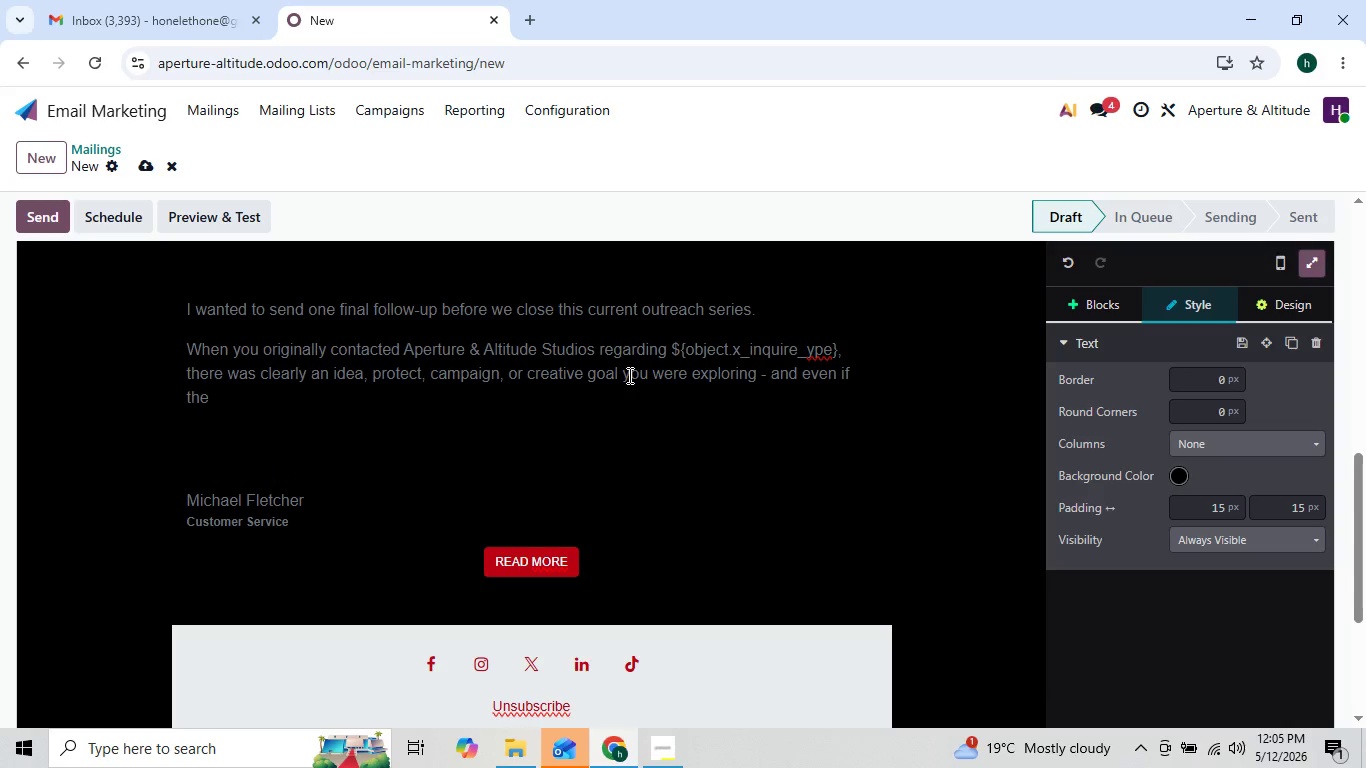 
key(ArrowRight)
 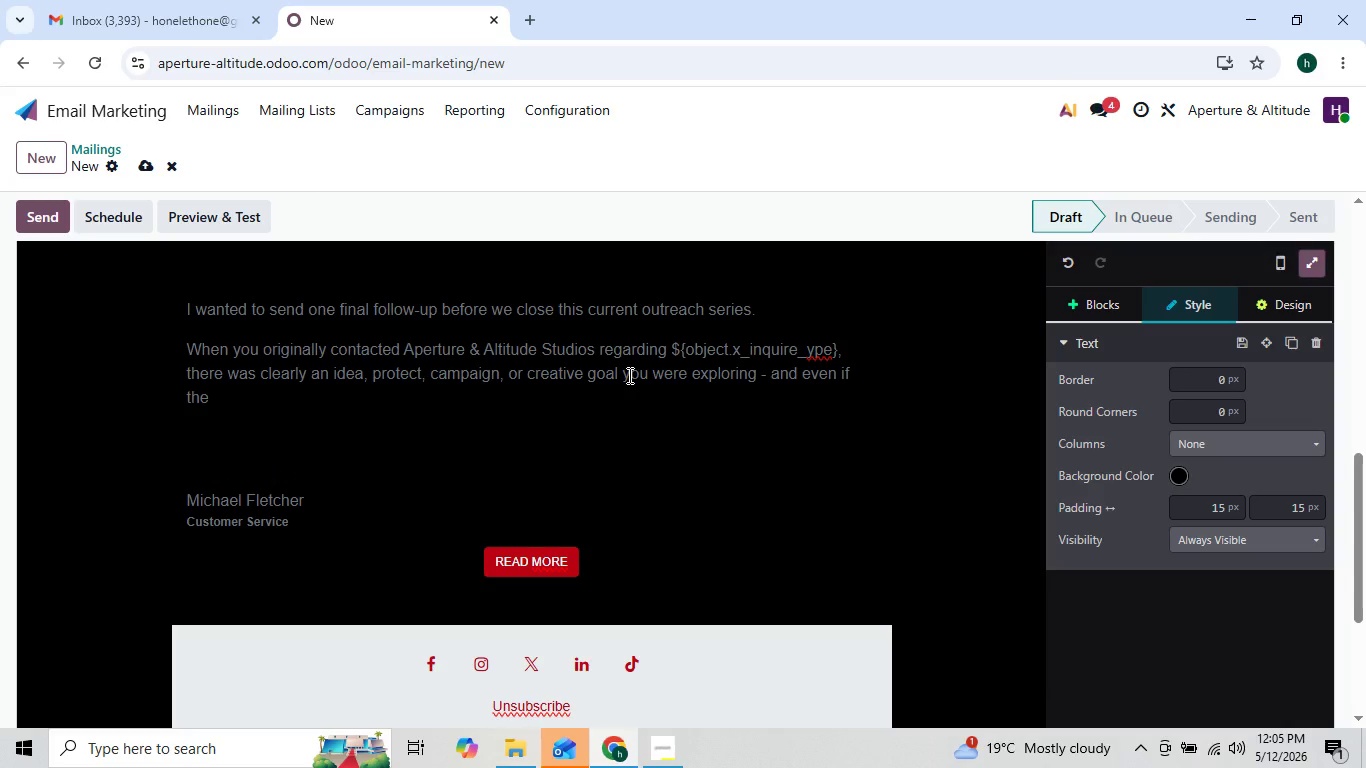 
type( timing wasn')
 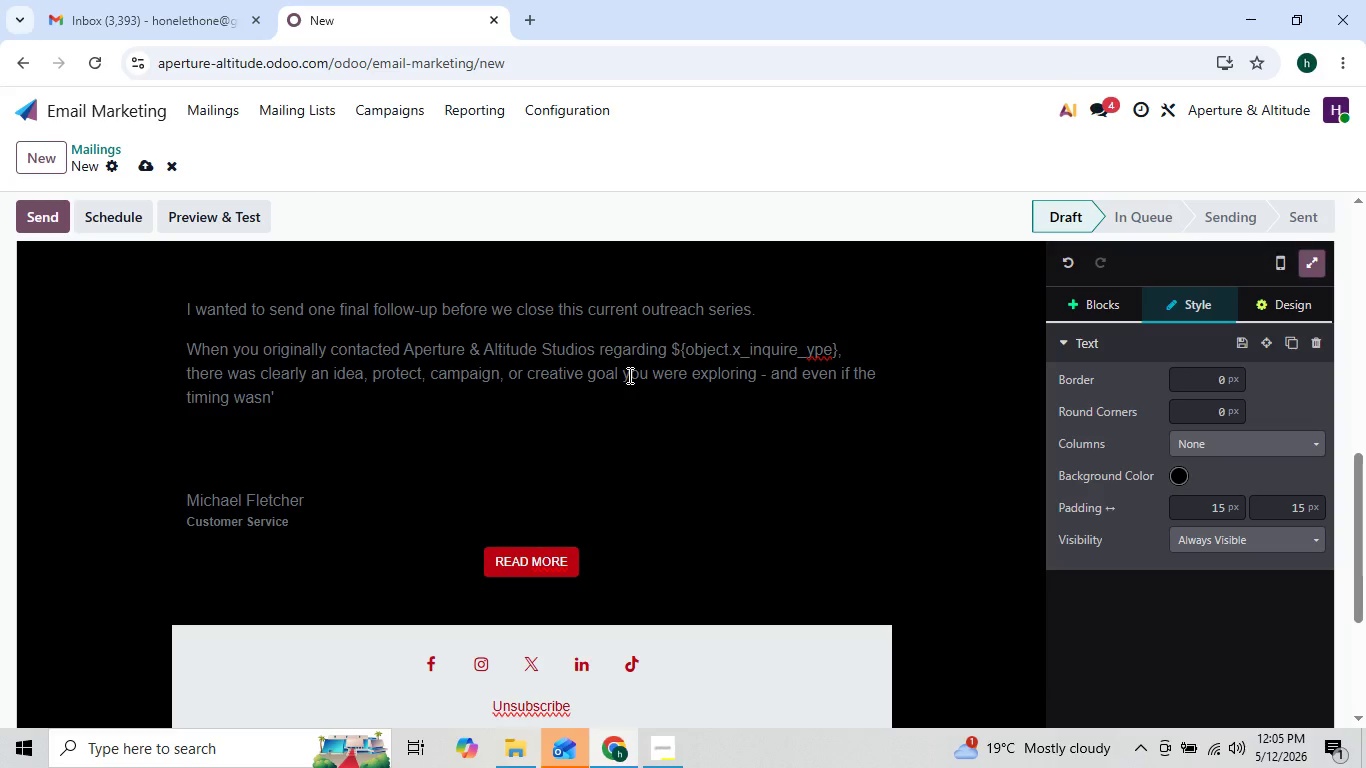 
key(ArrowLeft)
 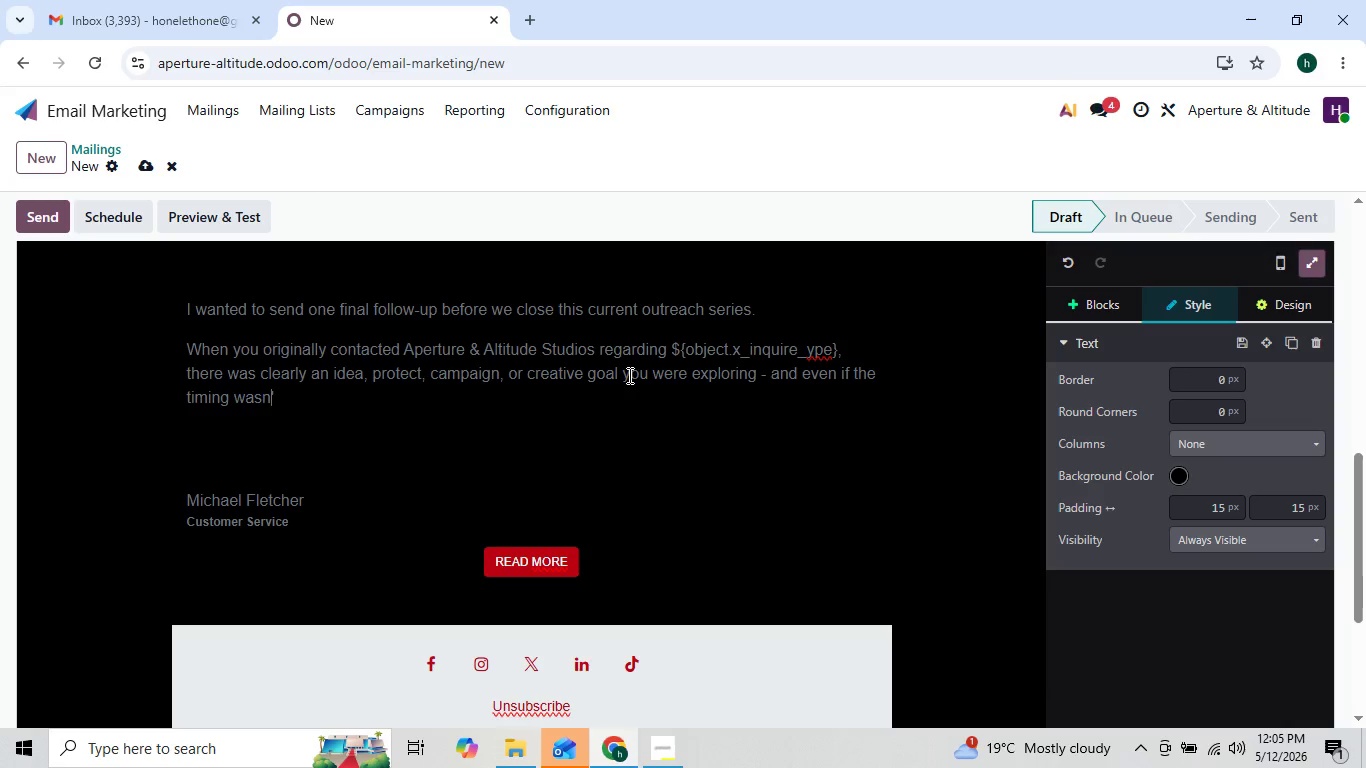 
key(ArrowLeft)
 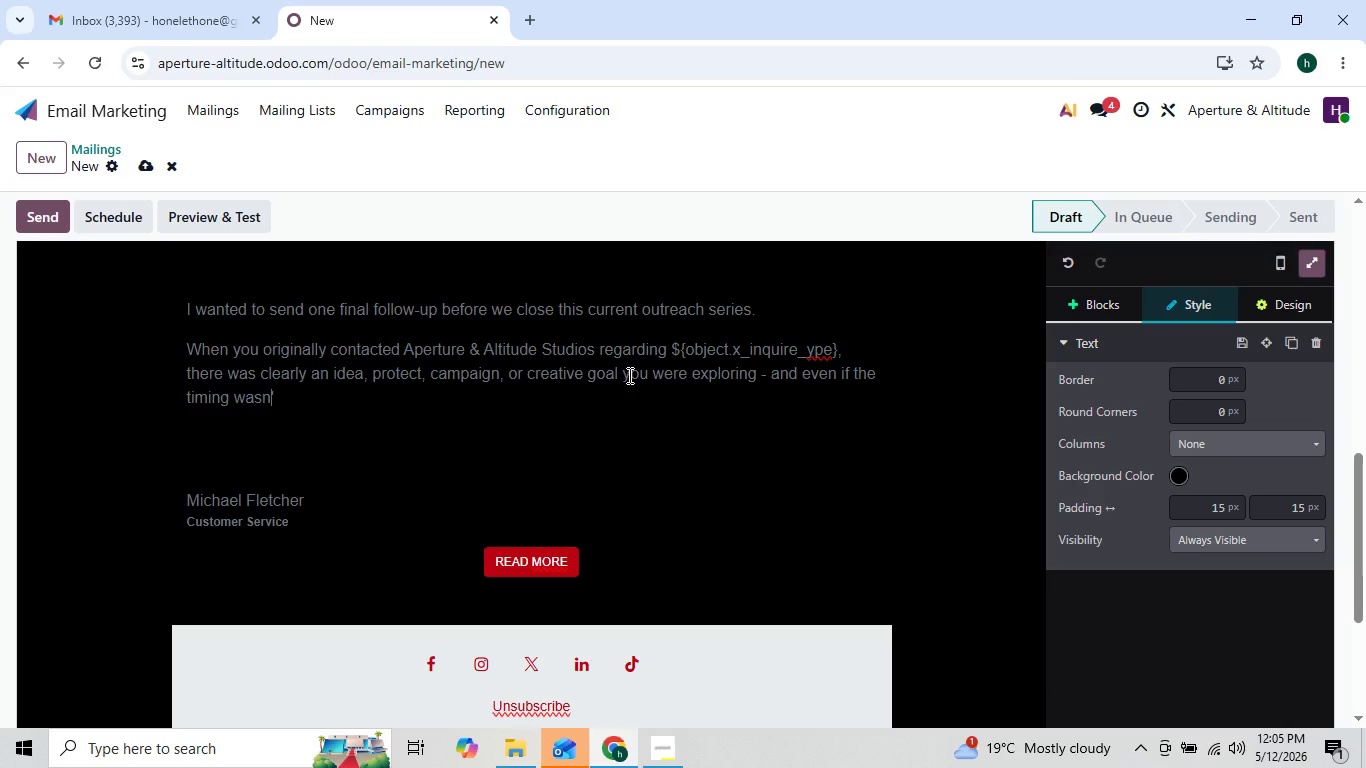 
key(ArrowRight)
 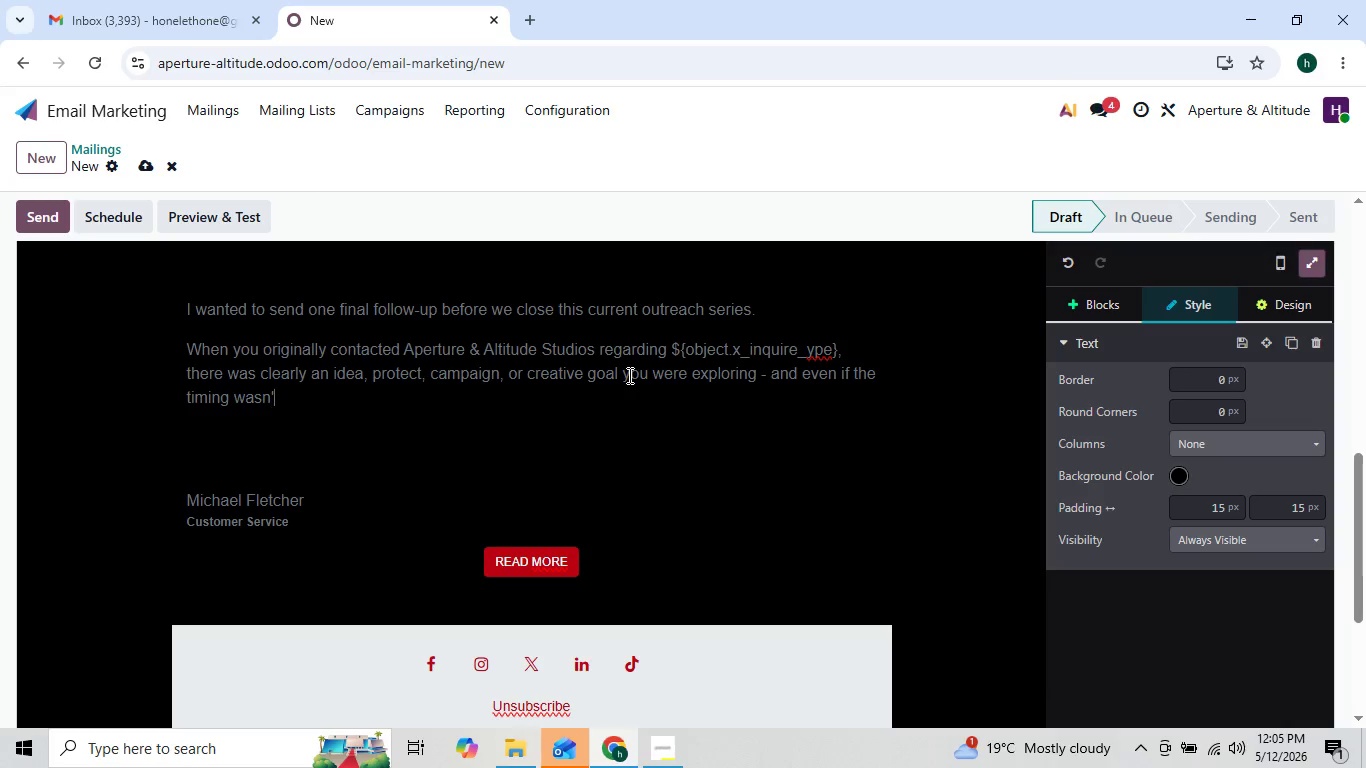 
key(ArrowRight)
 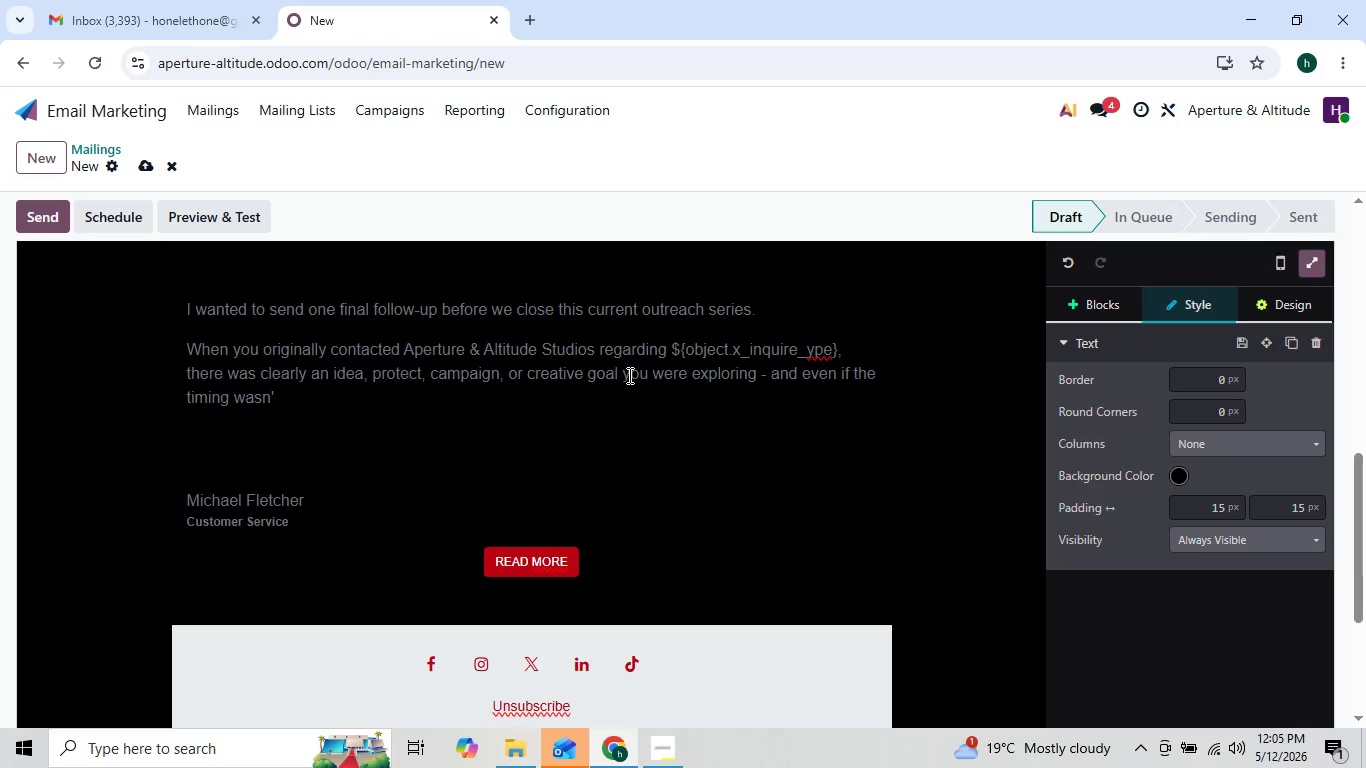 
key(T)
 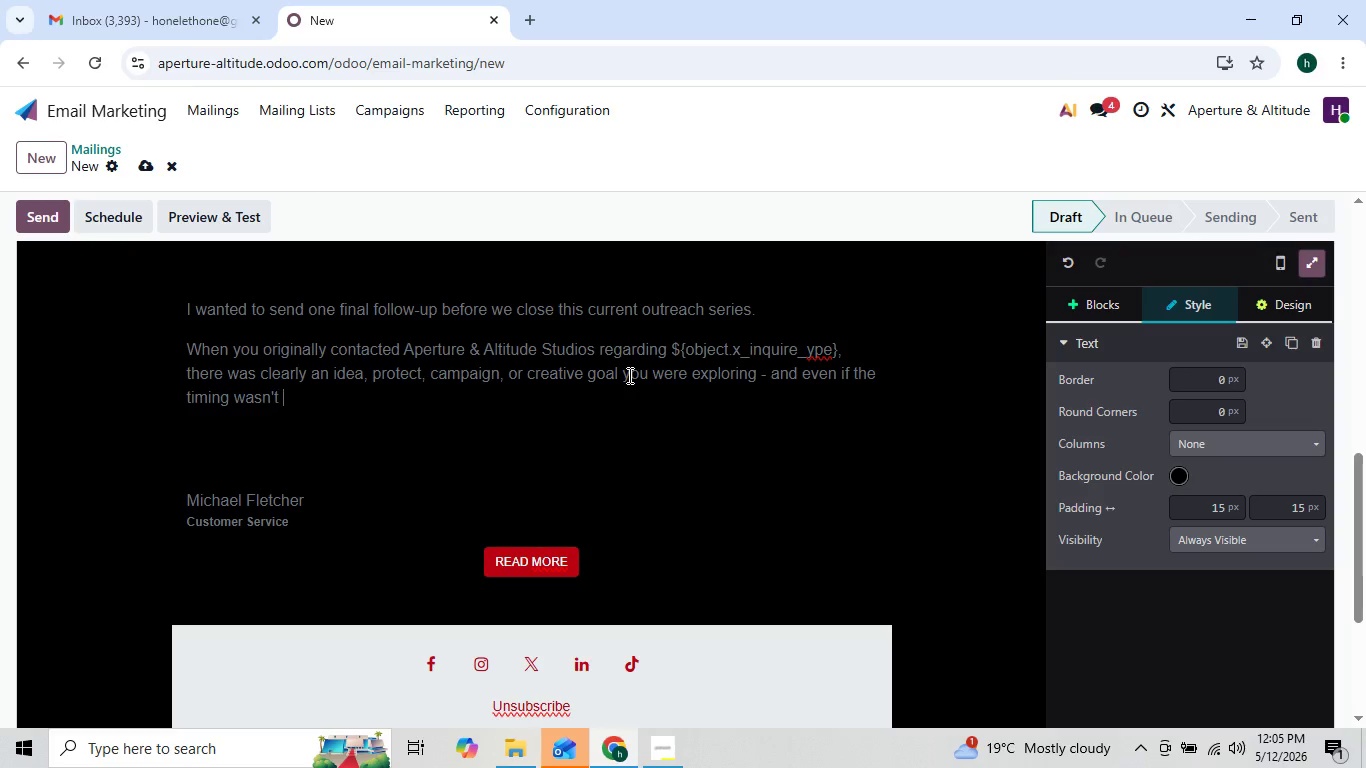 
key(ArrowRight)
 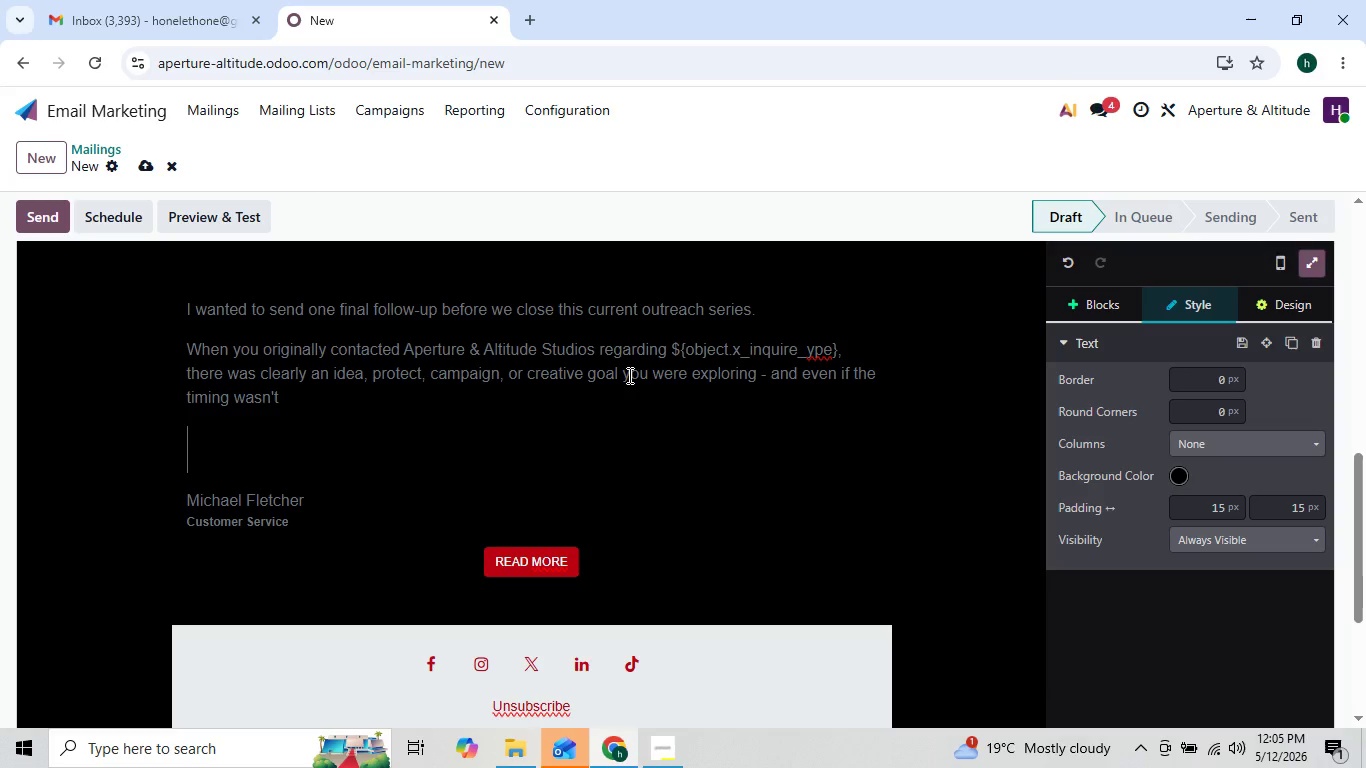 
key(ArrowRight)
 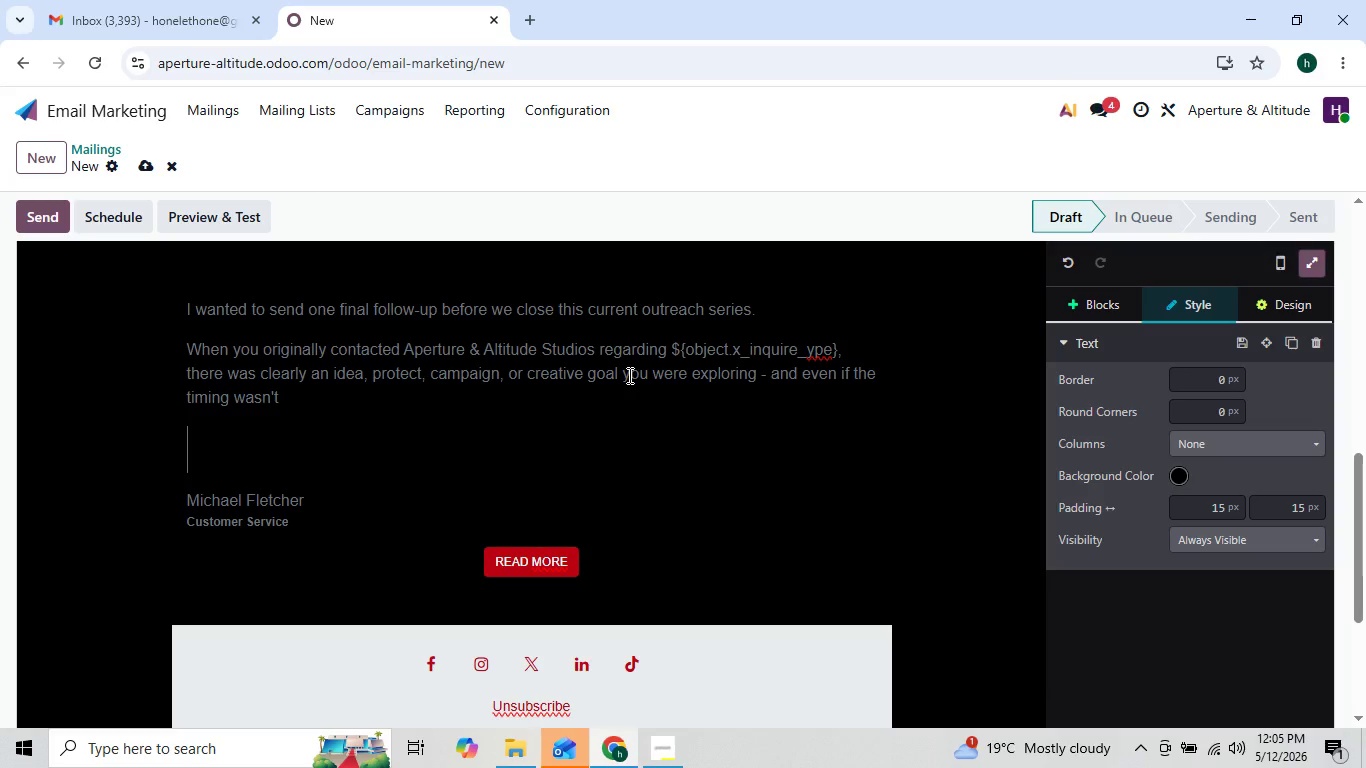 
key(ArrowLeft)
 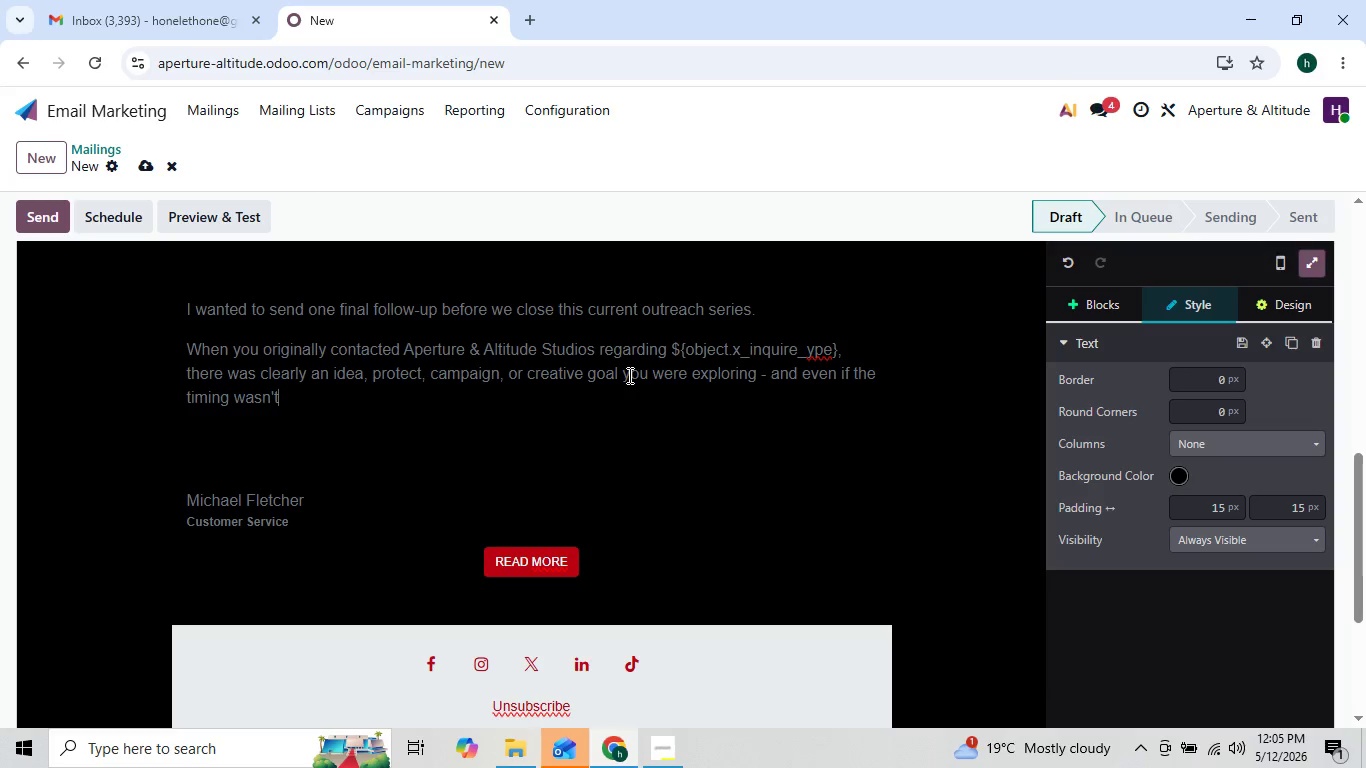 
key(ArrowLeft)
 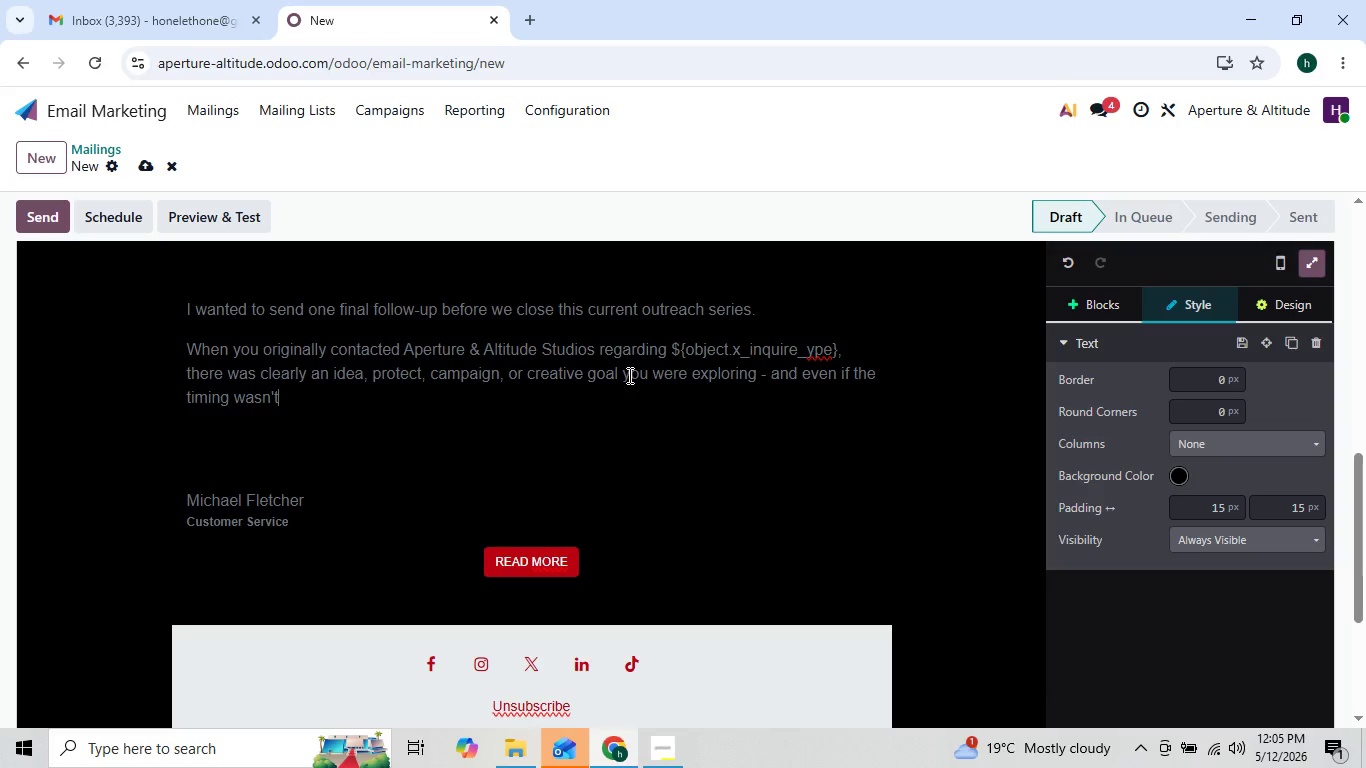 
key(ArrowLeft)
 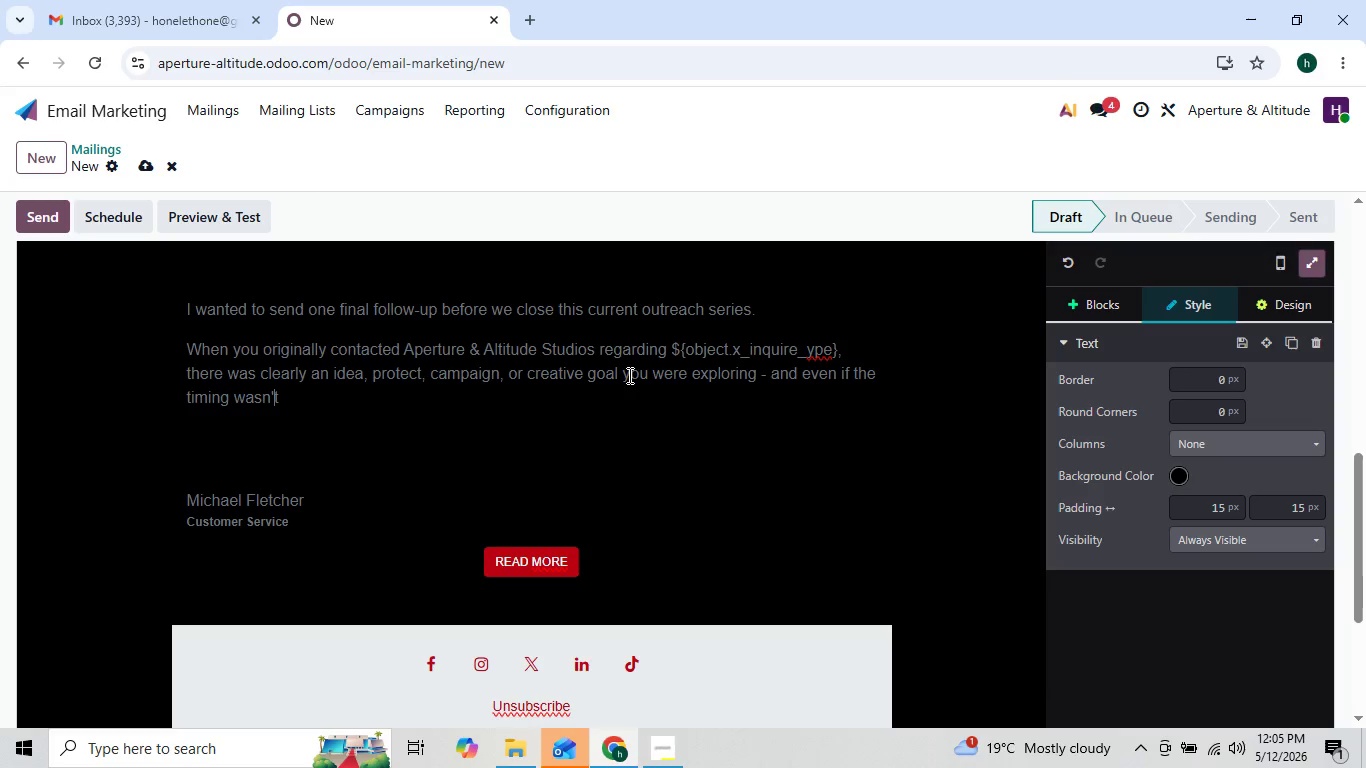 
key(ArrowLeft)
 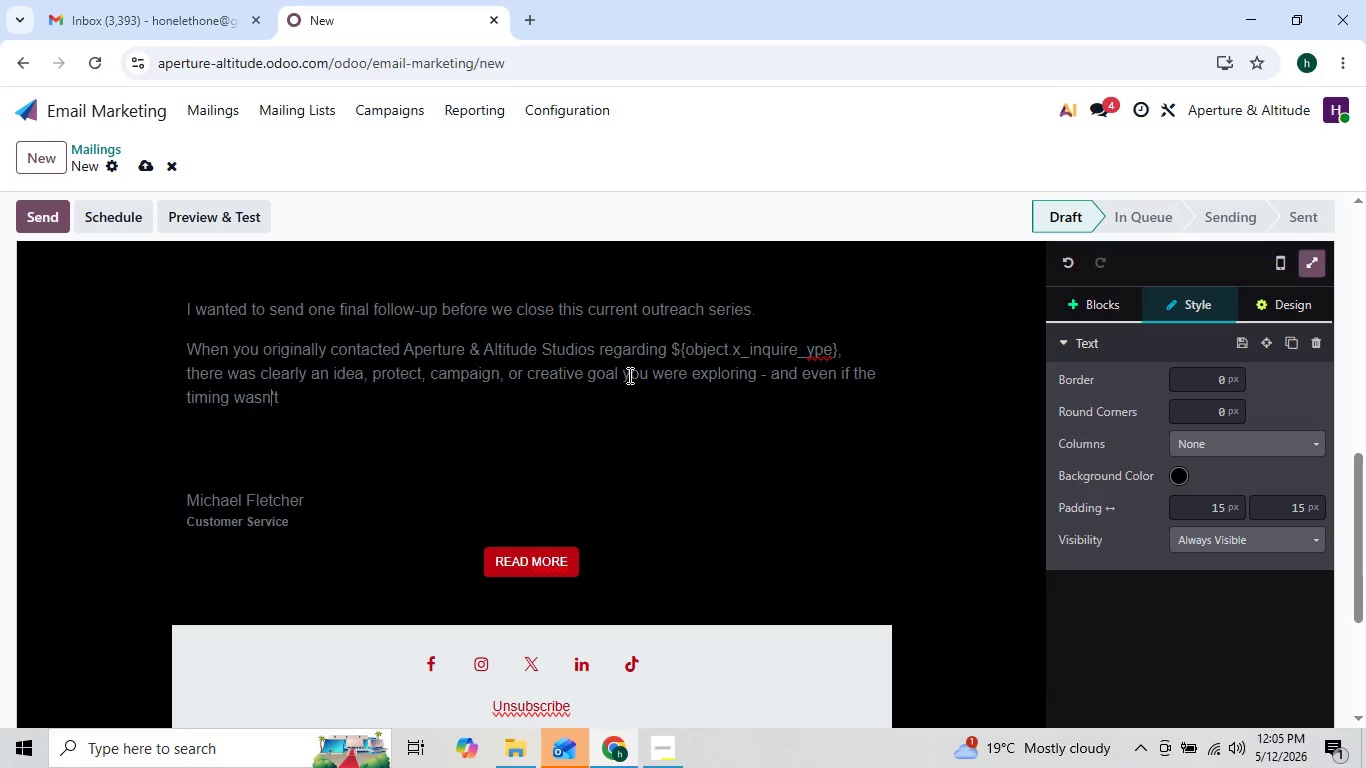 
key(ArrowLeft)
 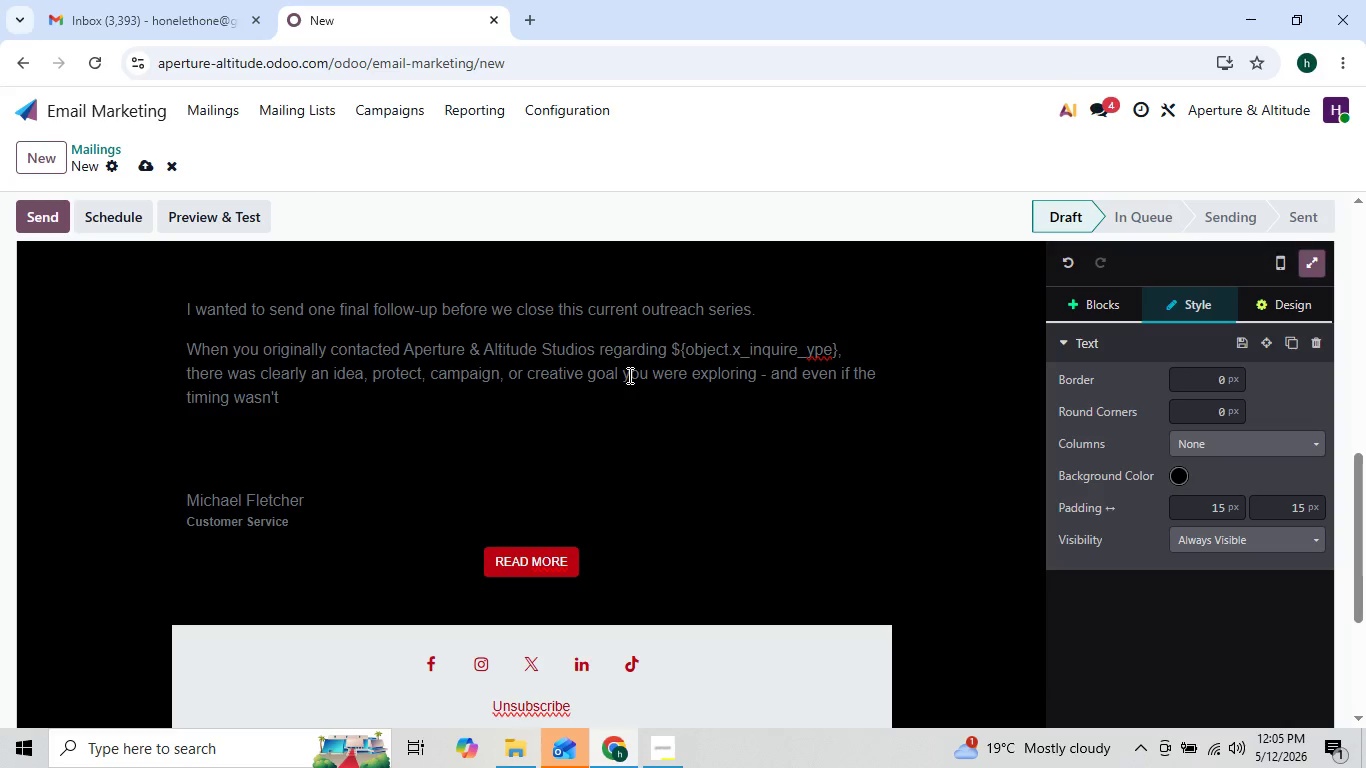 
key(ArrowRight)
 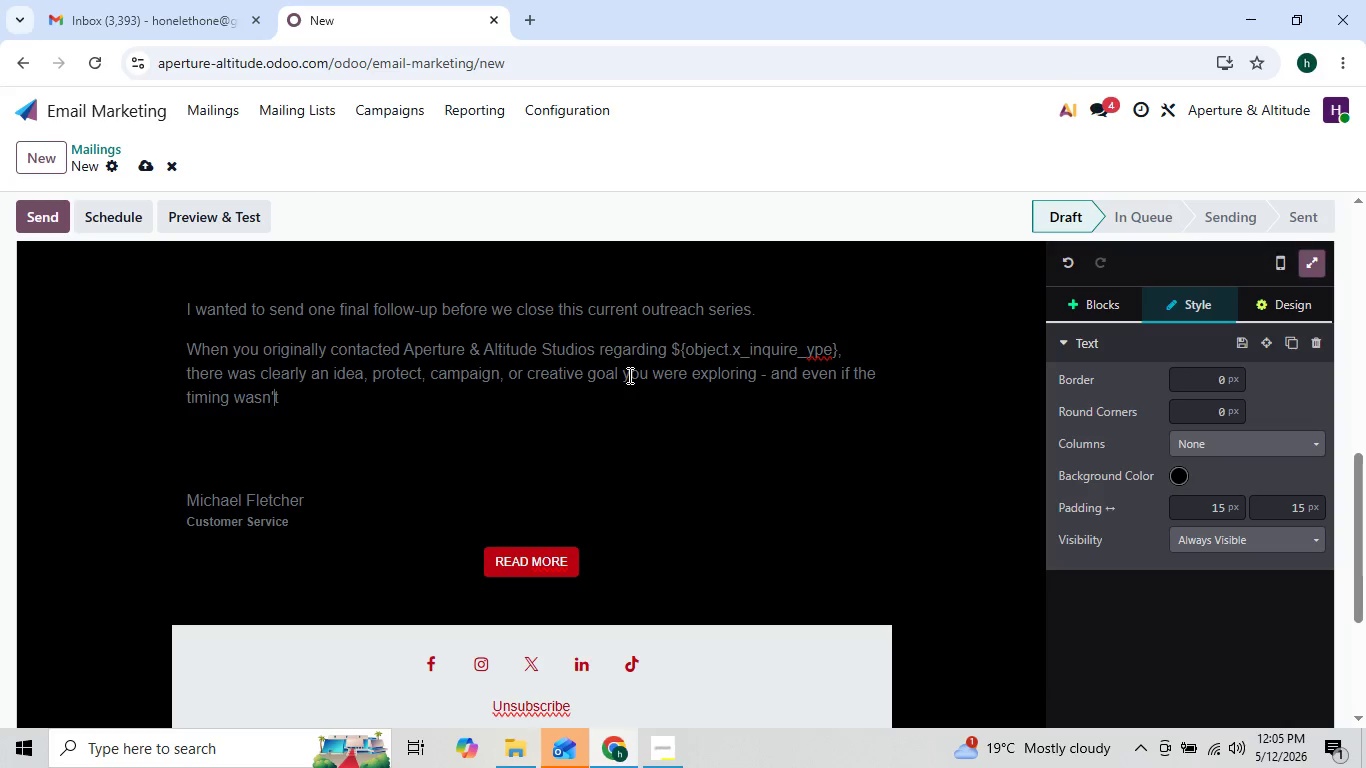 
key(ArrowRight)
 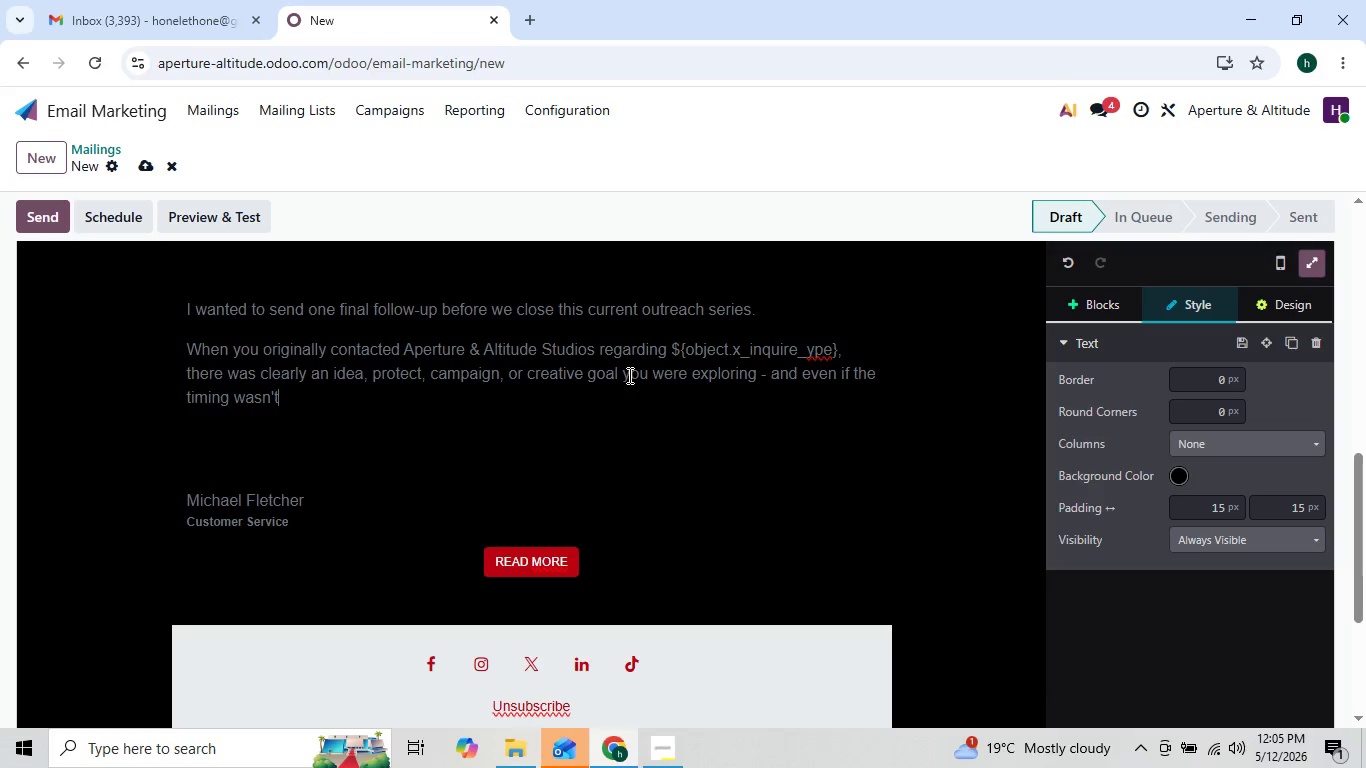 
key(ArrowRight)
 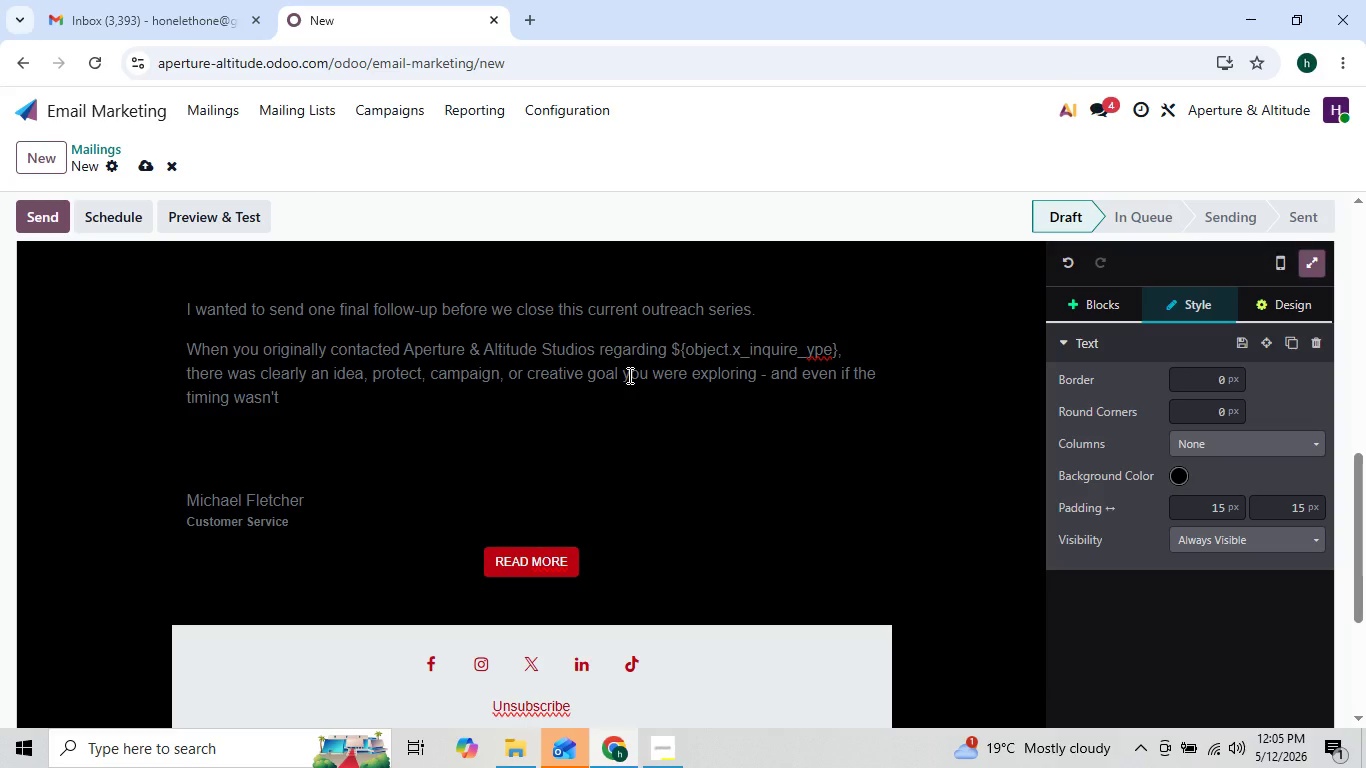 
type( right then )
key(Backspace)
type(, that vision may still be worth)
 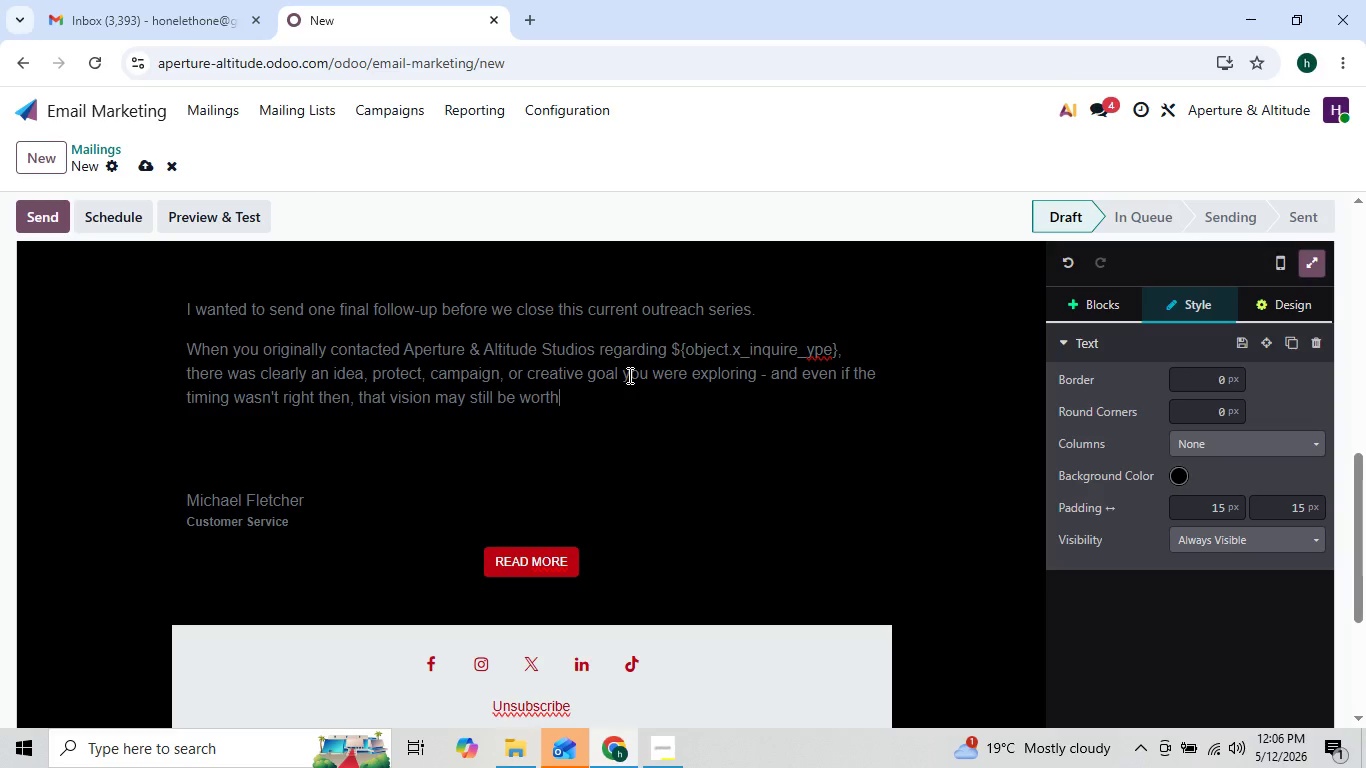 
key(Space)
 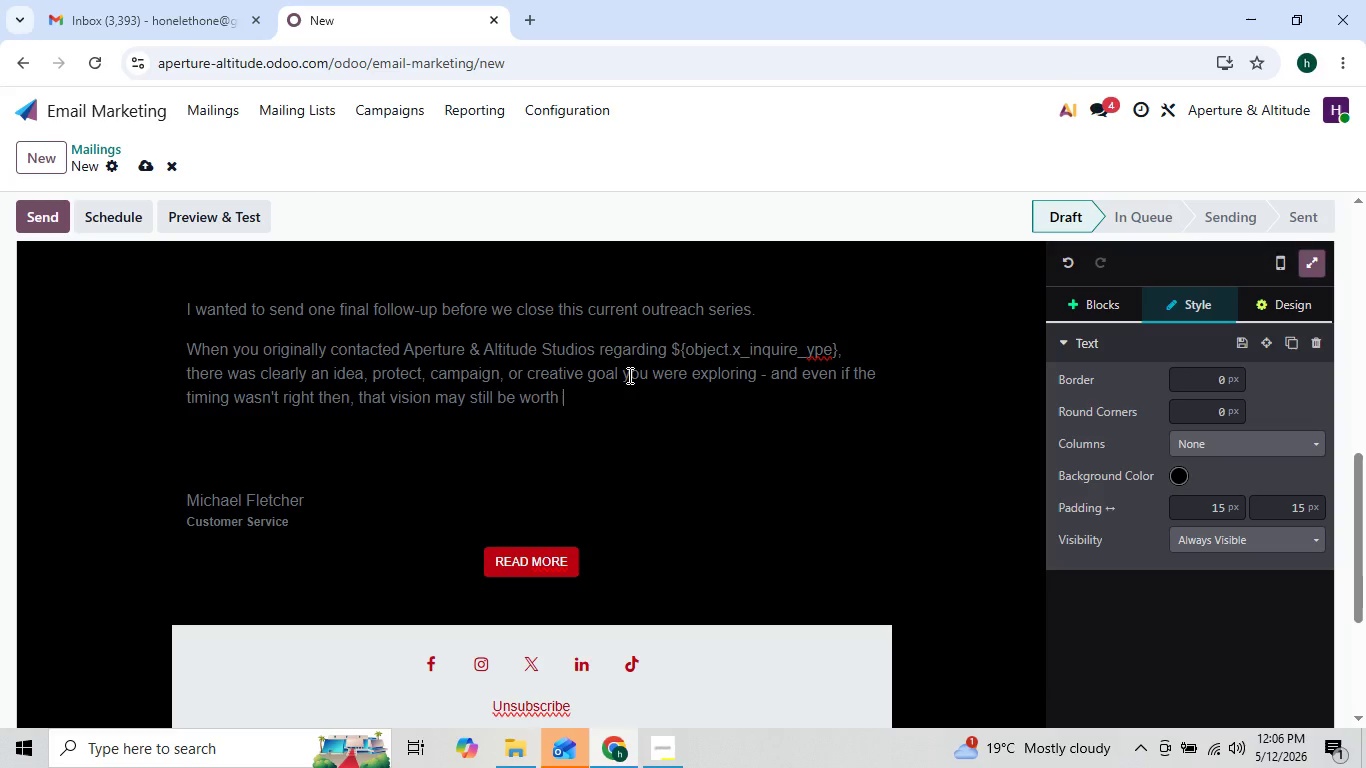 
key(ArrowLeft)
 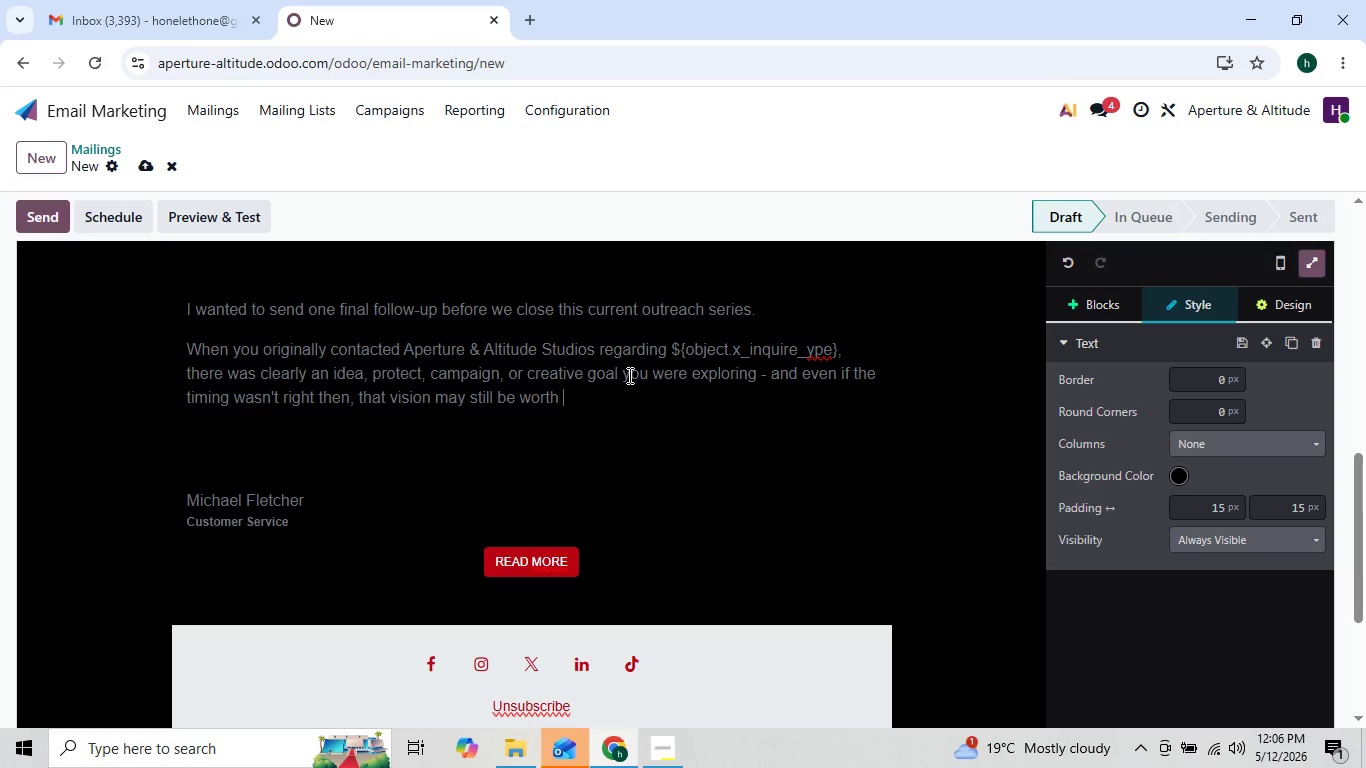 
key(ArrowRight)
 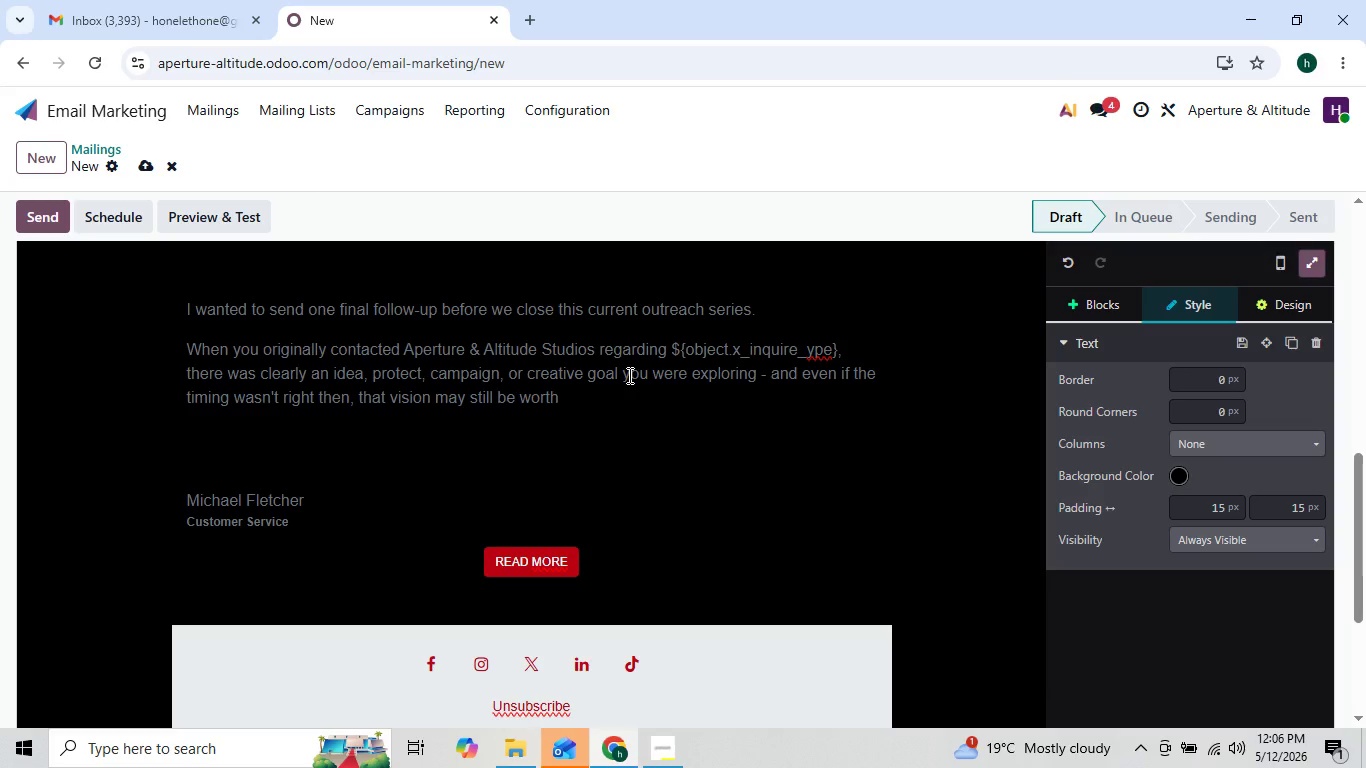 
type(revisiting.)
 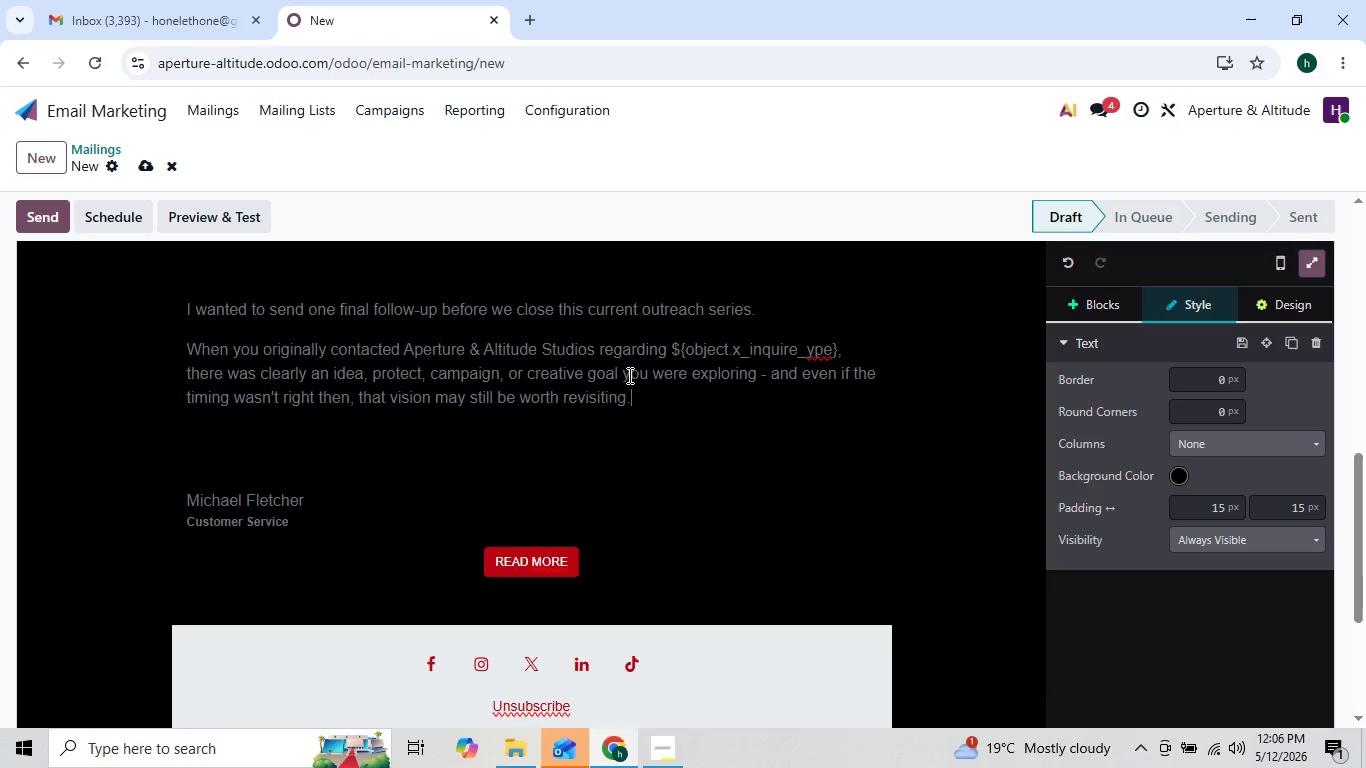 
key(Enter)
 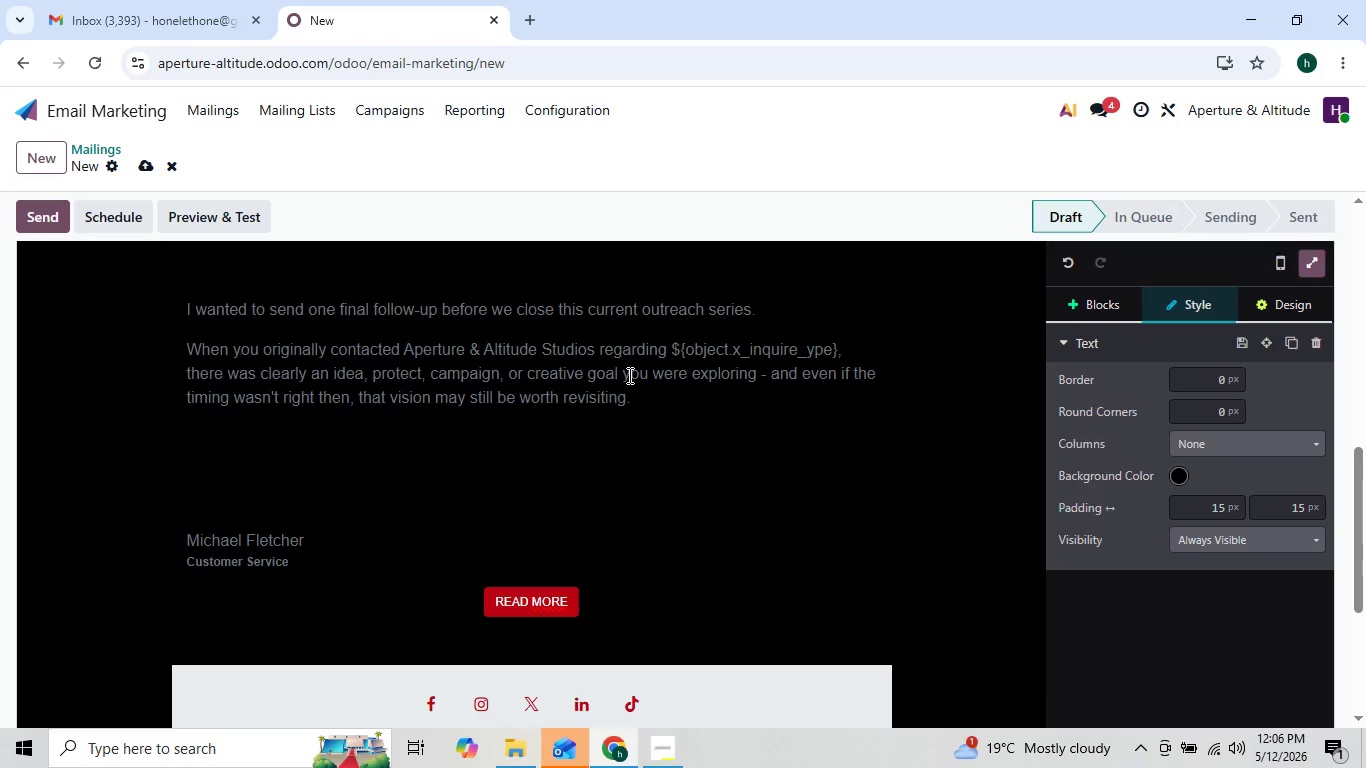 
type(Over the year, we've learned that many successful creative)
 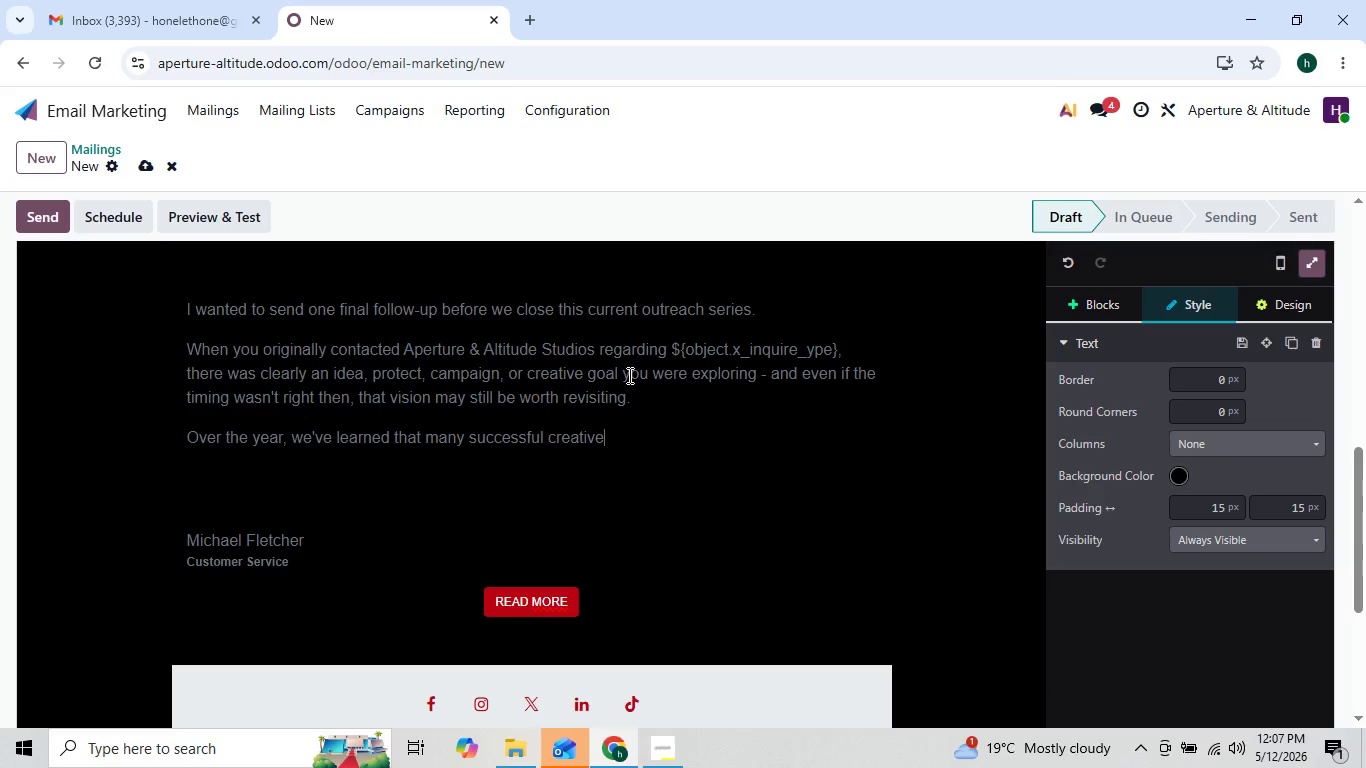 
type( proects don't)
 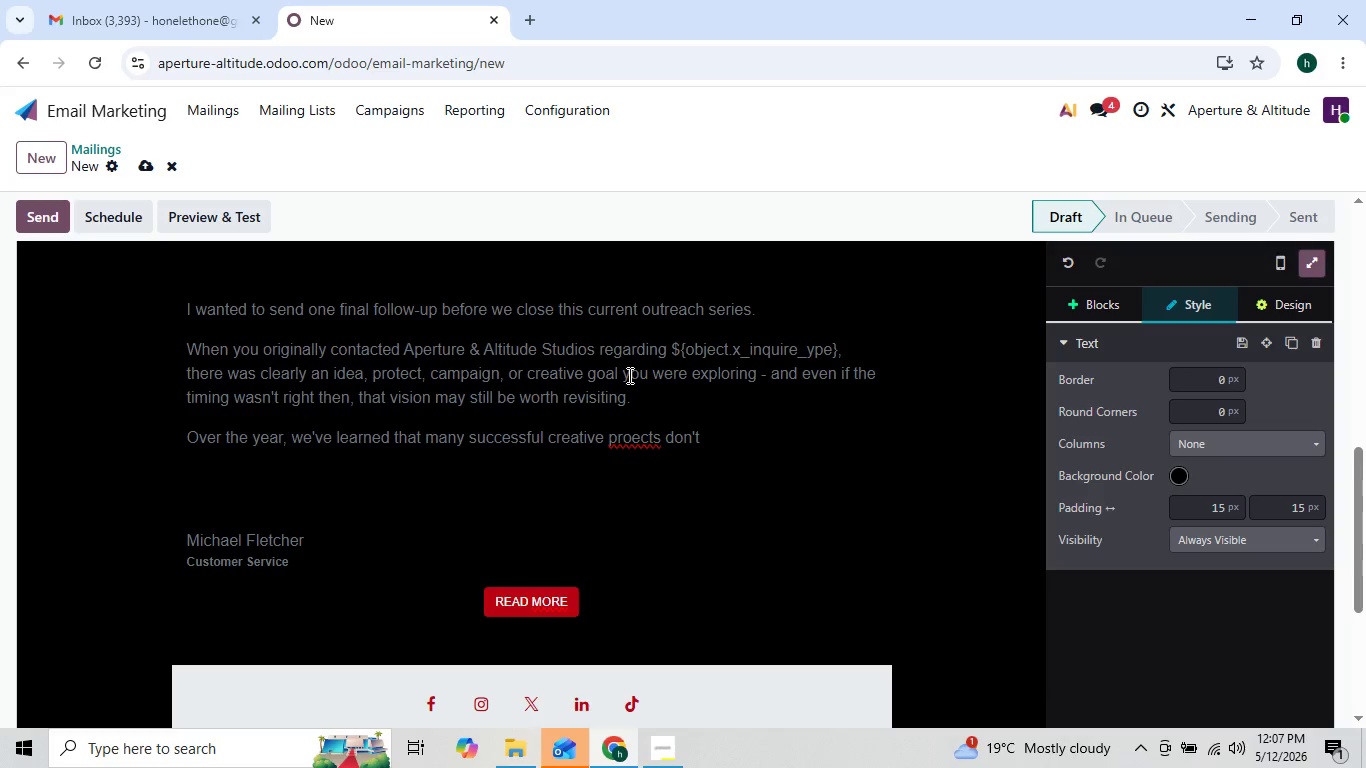 
hold_key(key=ArrowLeft, duration=0.83)
 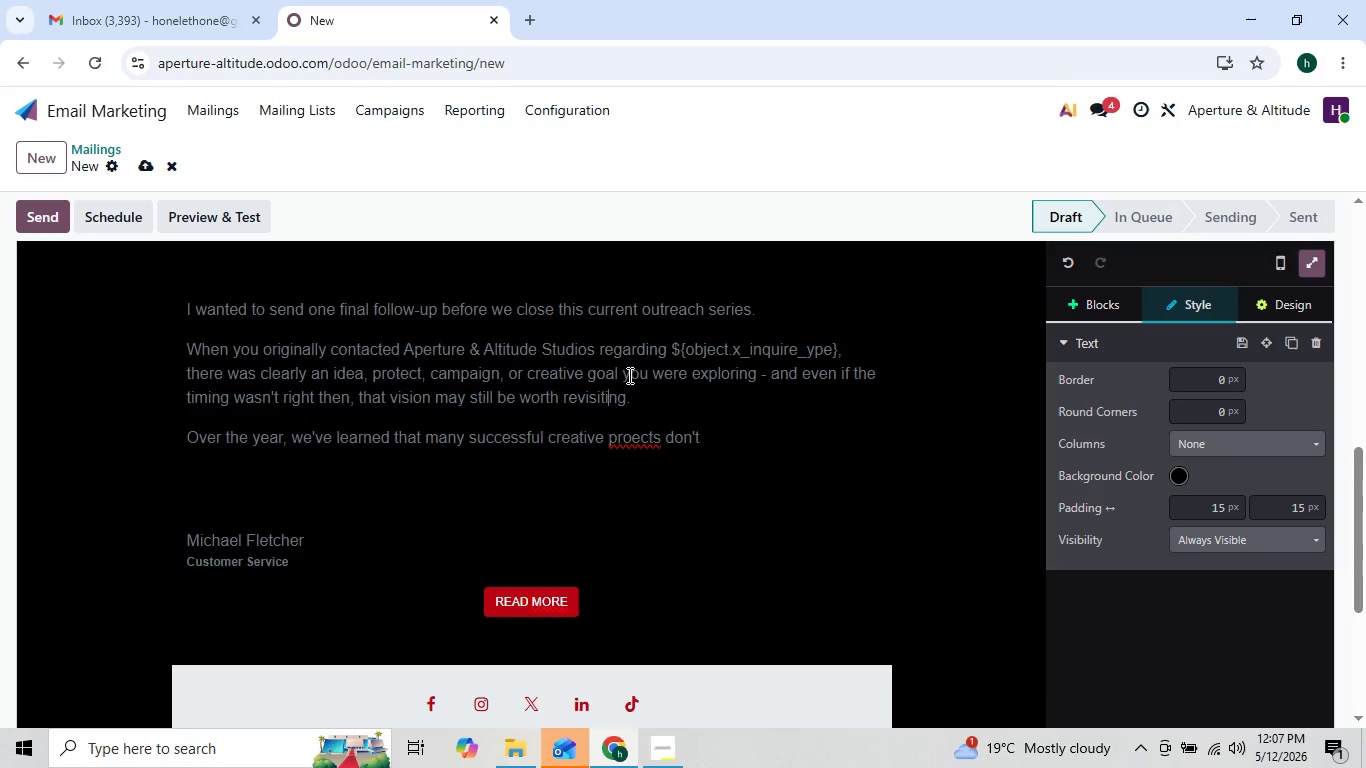 
key(ArrowUp)
 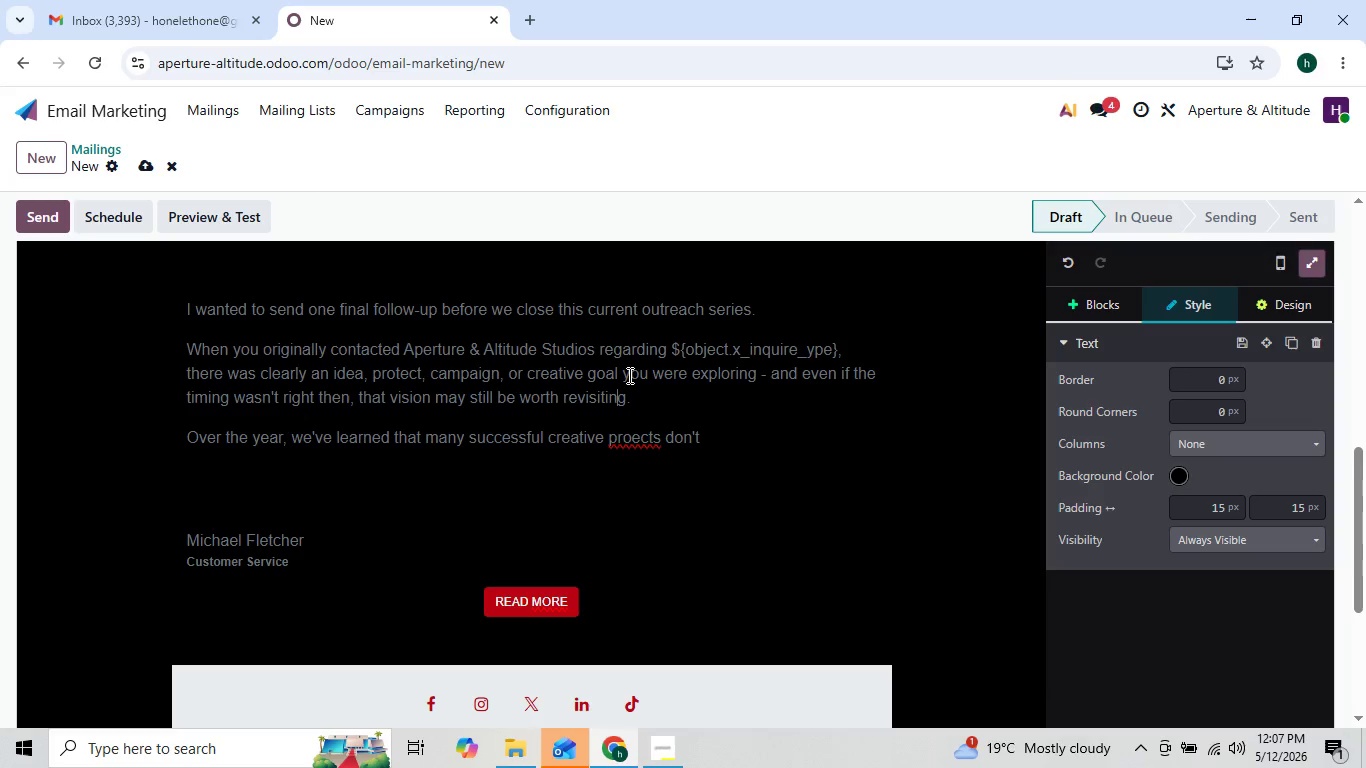 
key(ArrowRight)
 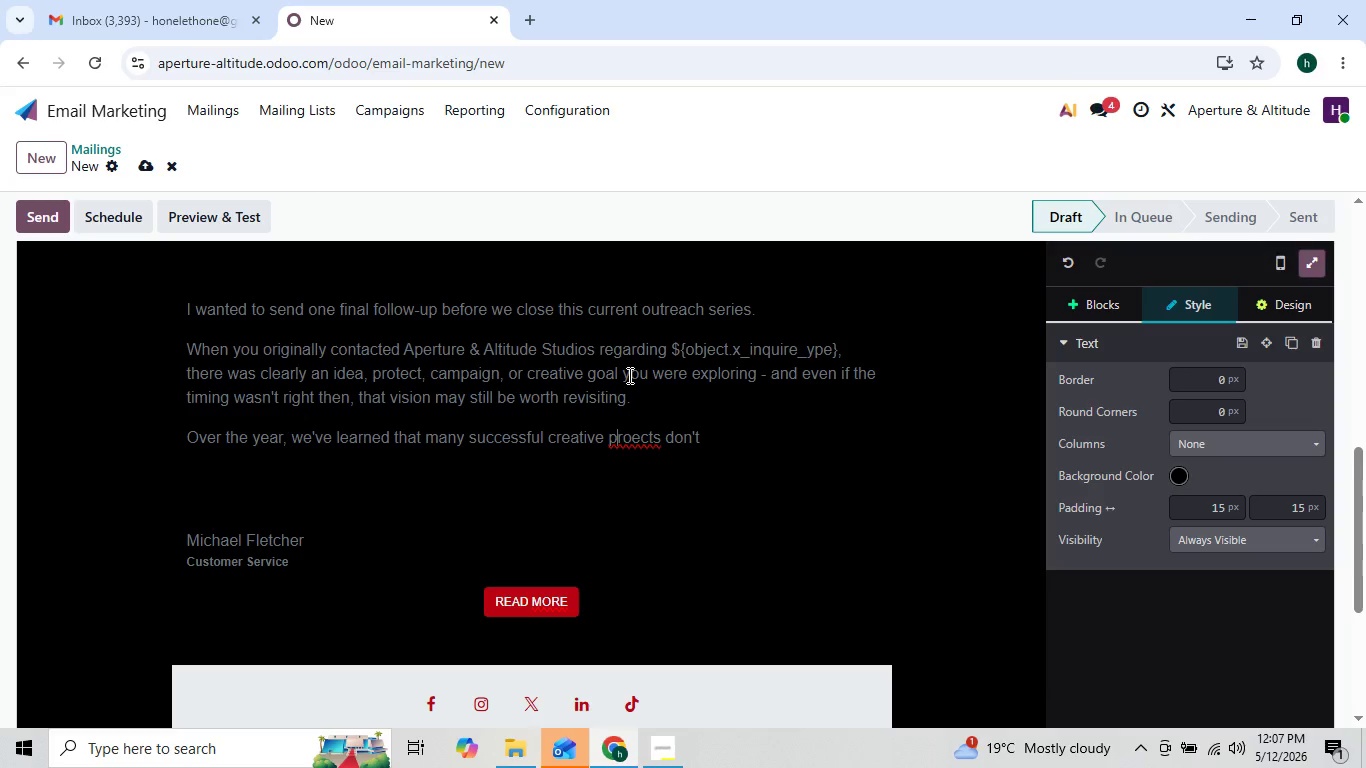 
key(ArrowDown)
 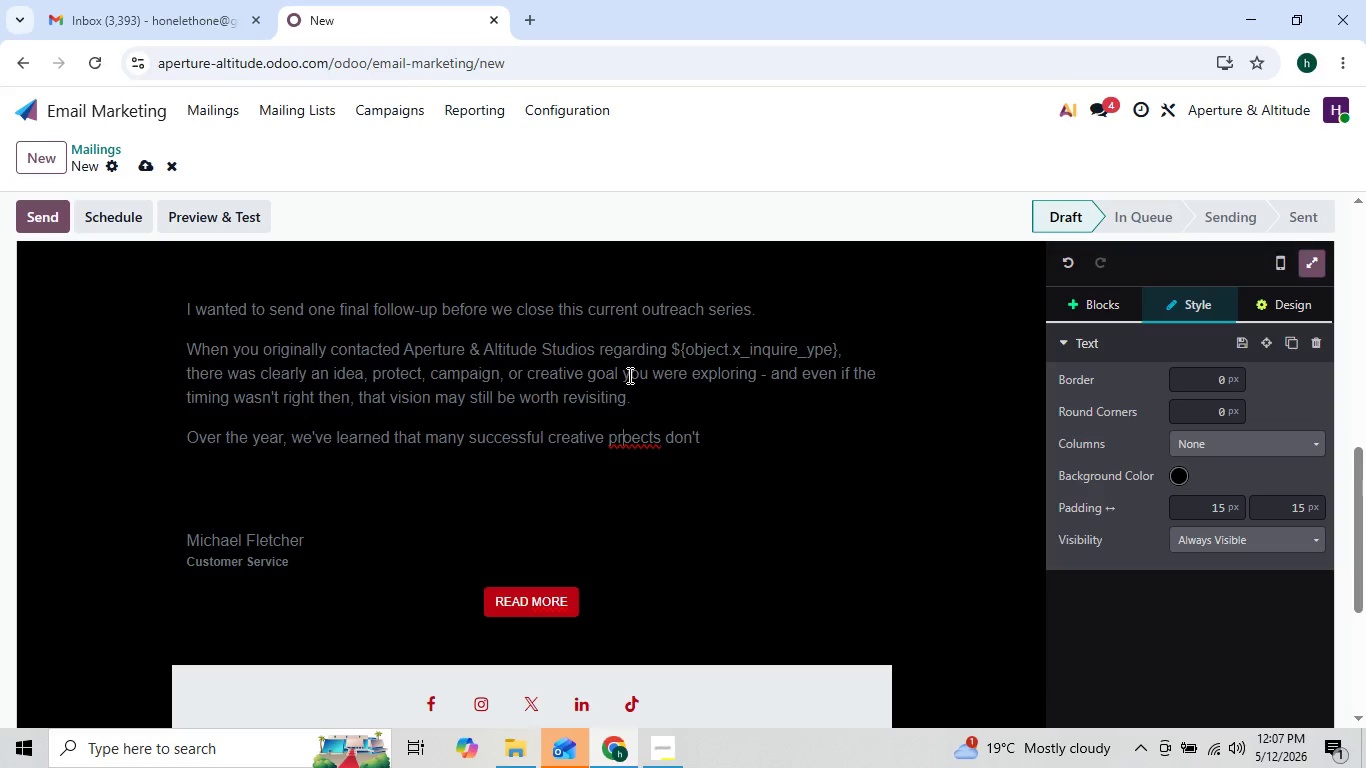 
key(ArrowRight)
 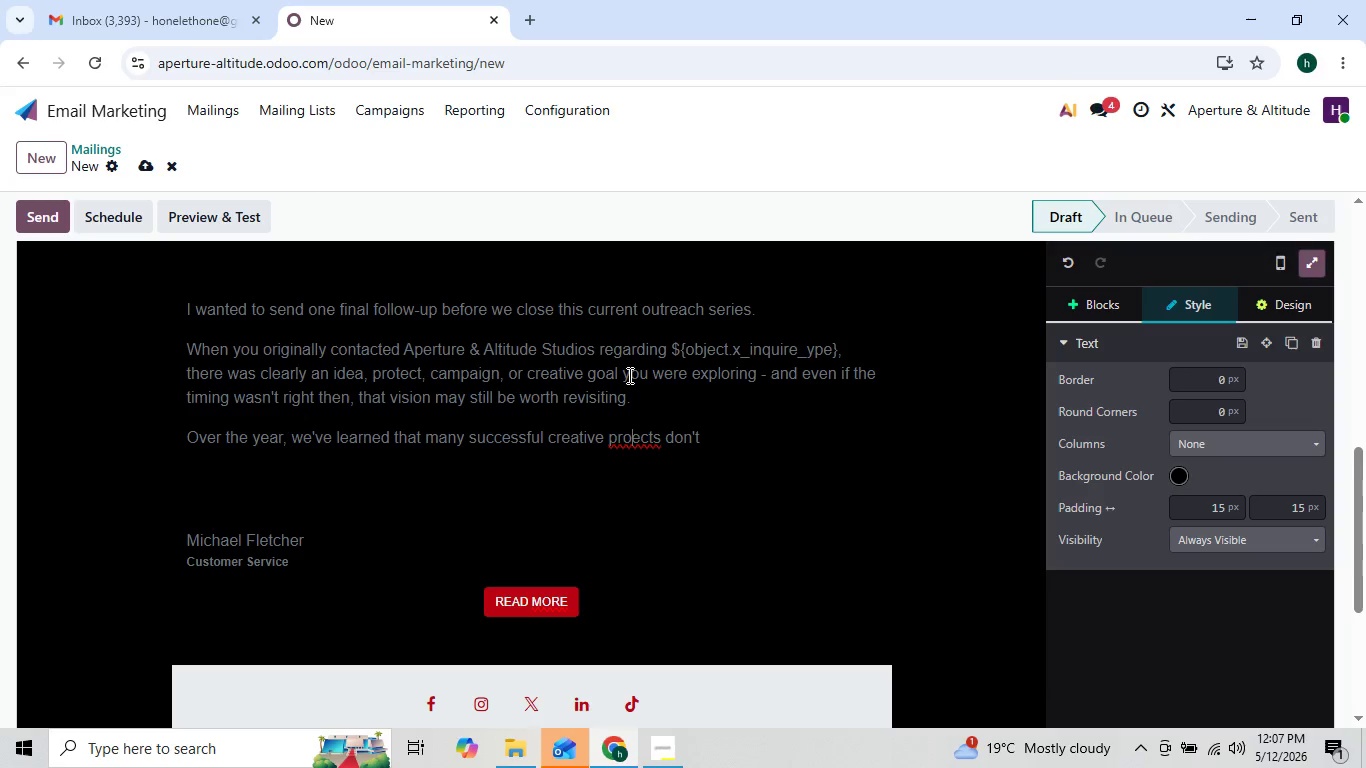 
key(ArrowRight)
 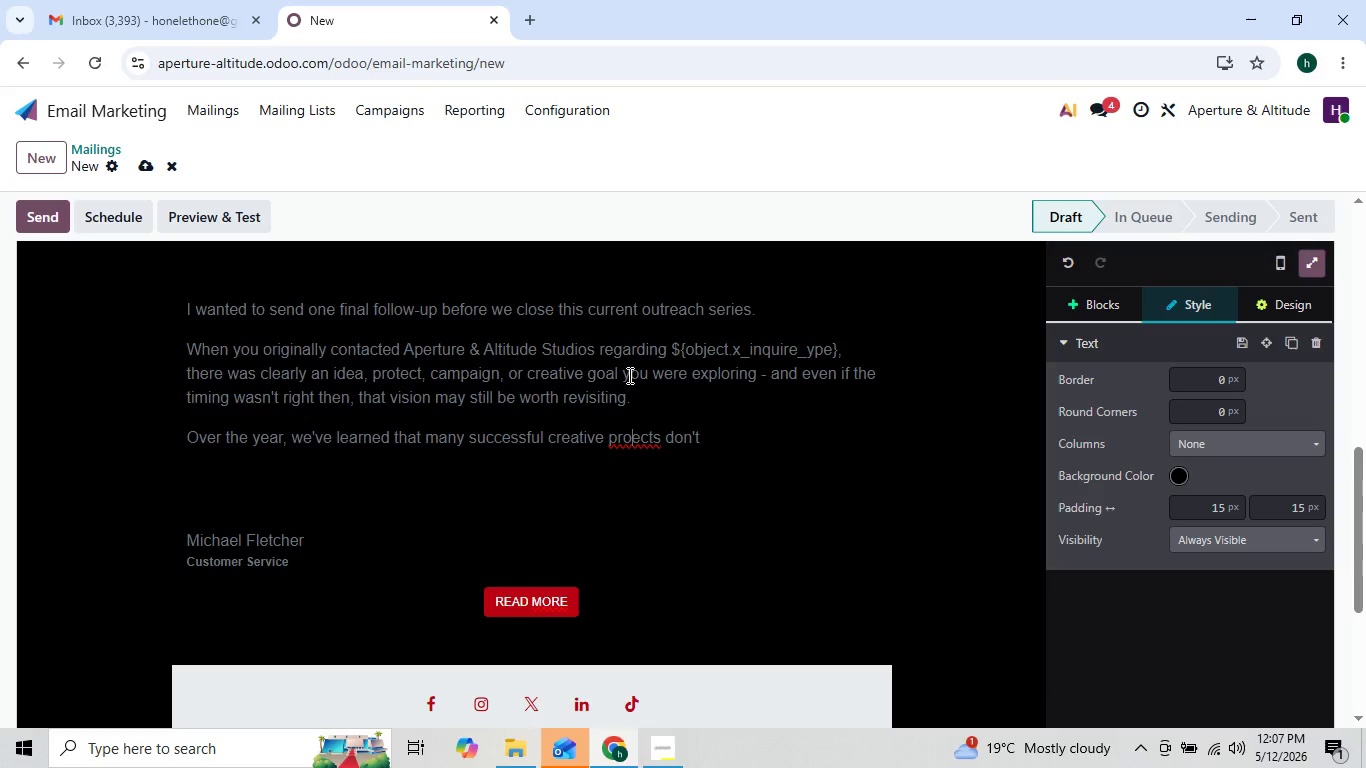 
key(J)
 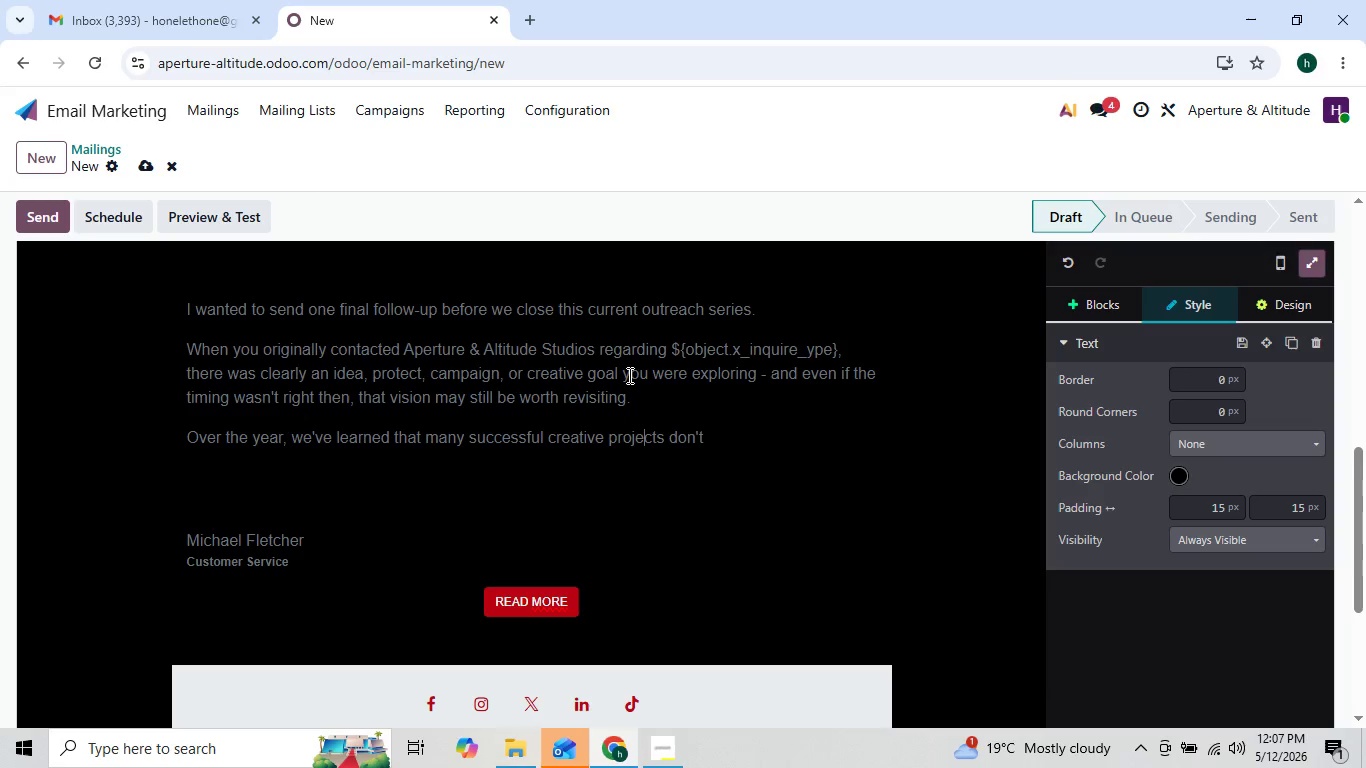 
key(ArrowRight)
 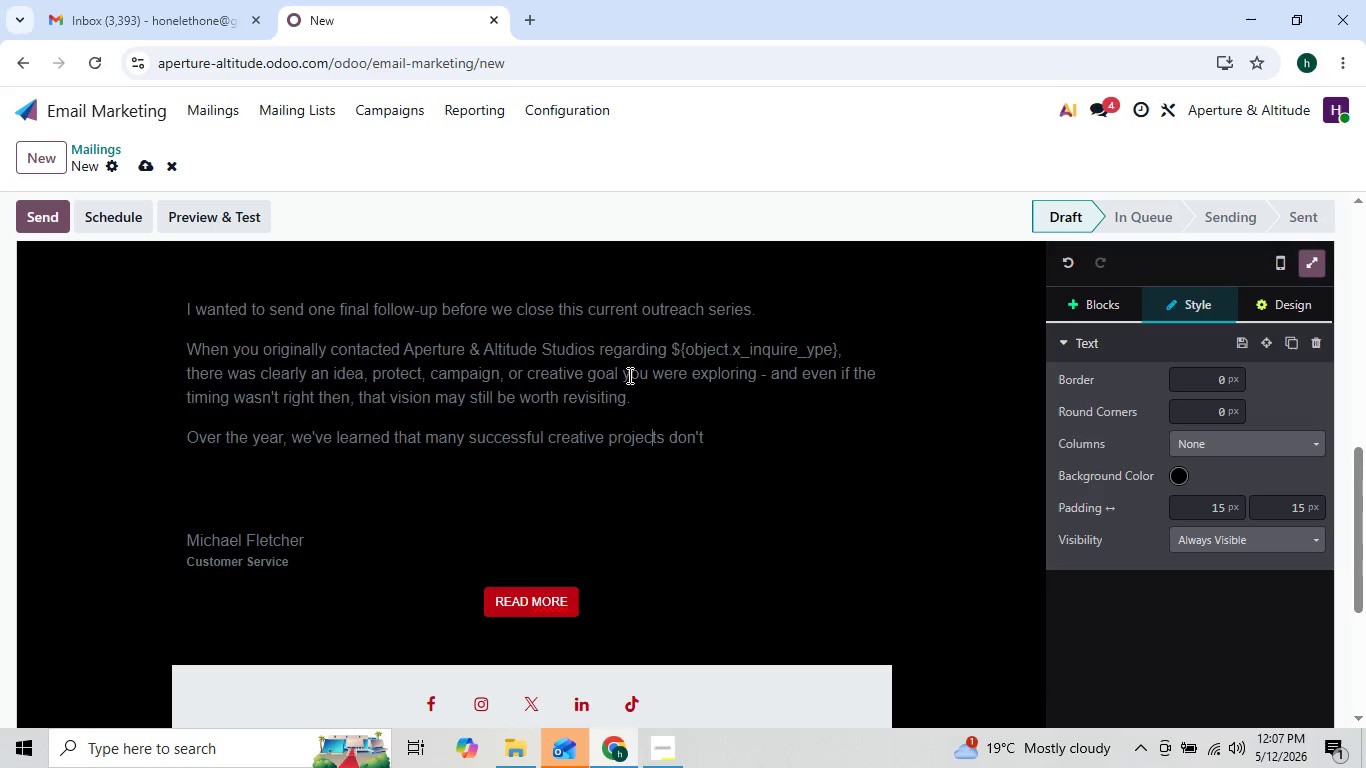 
key(ArrowRight)
 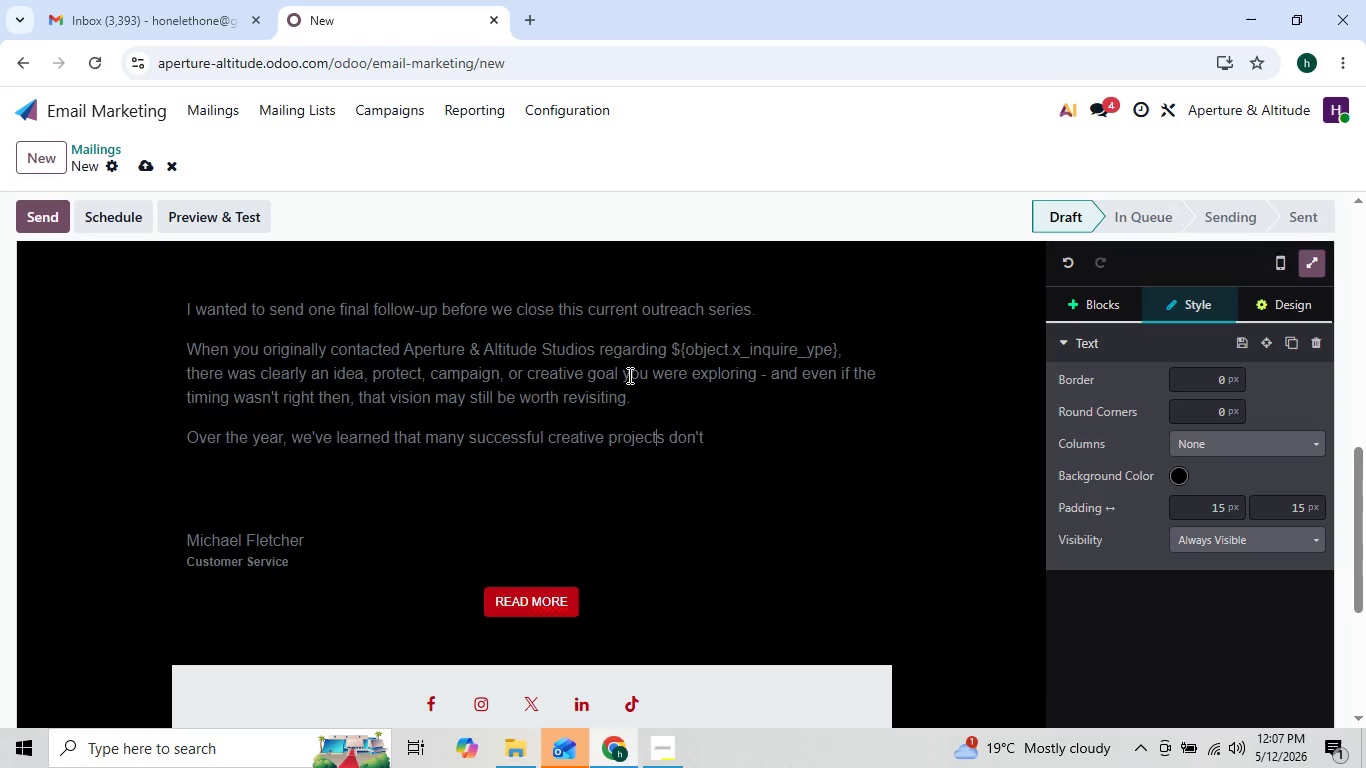 
key(ArrowRight)
 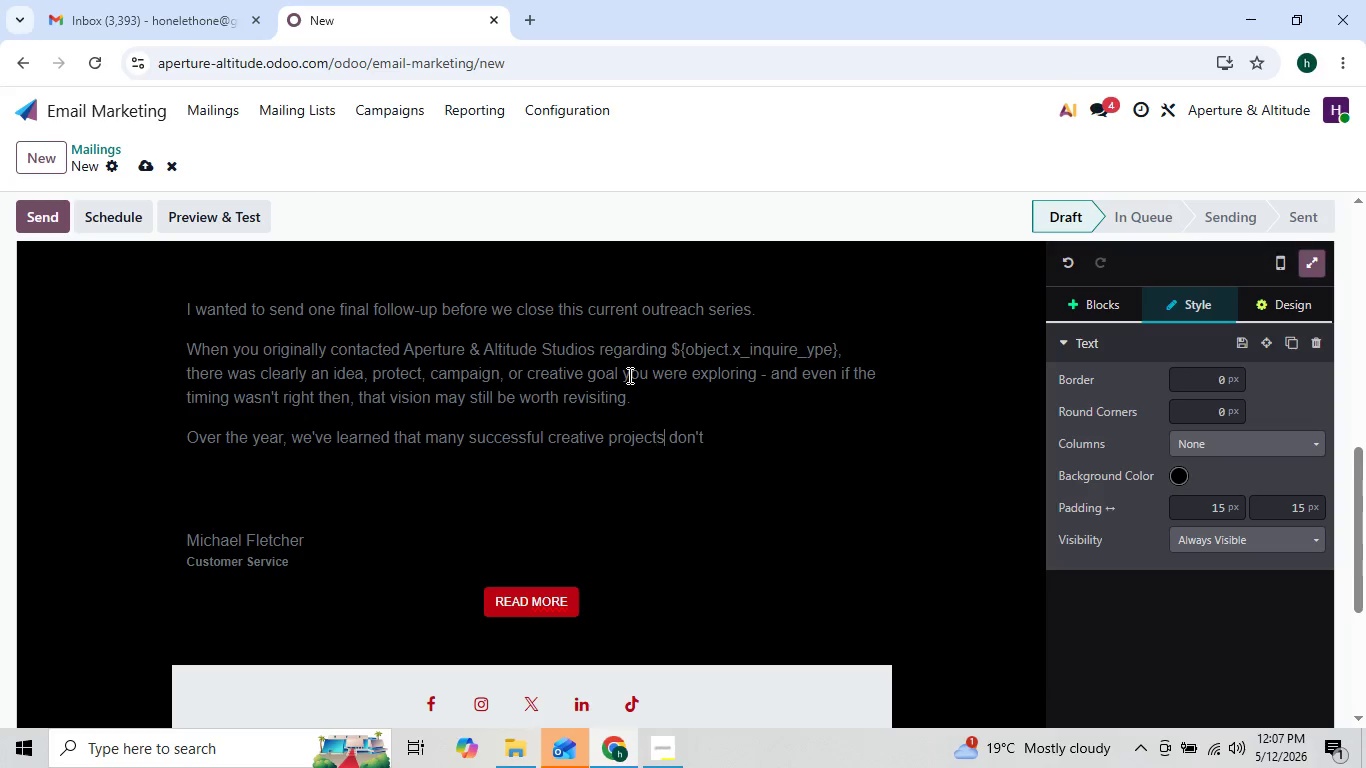 
key(ArrowRight)
 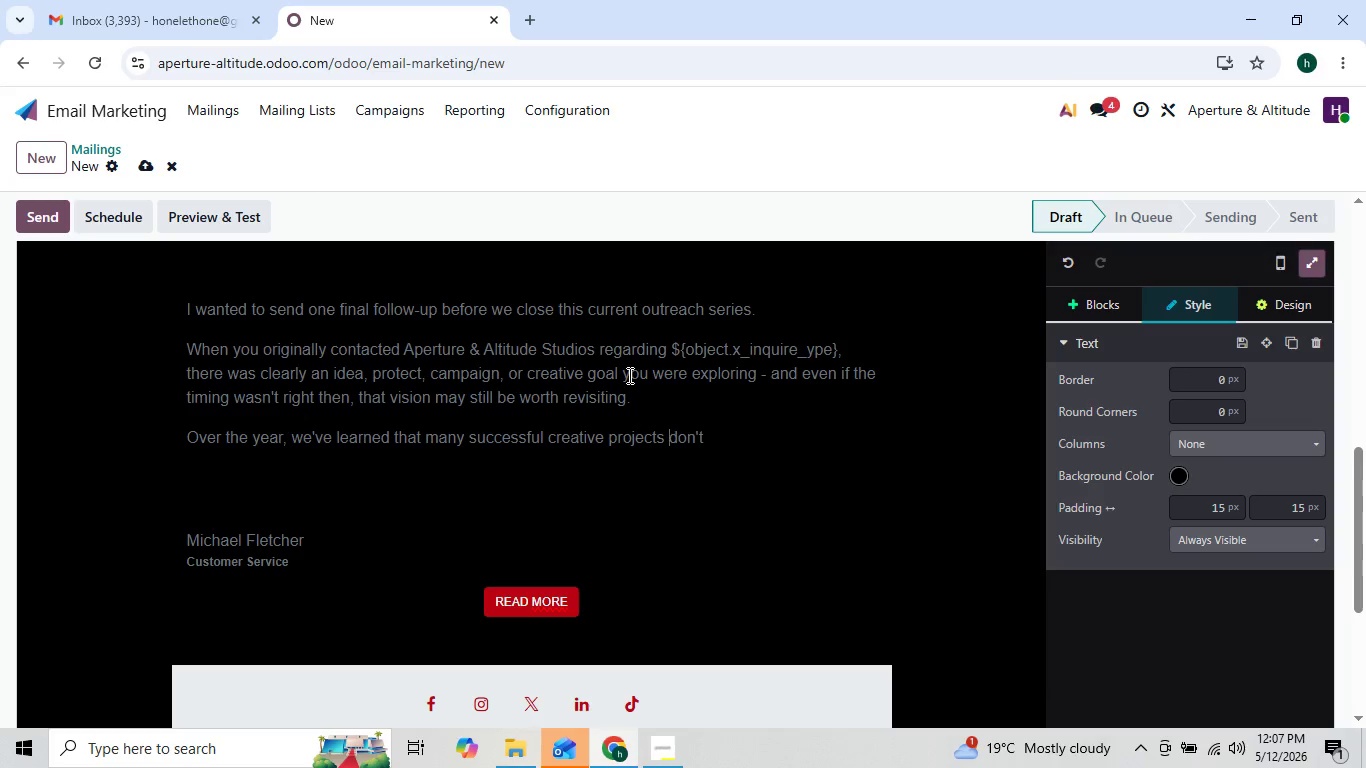 
key(ArrowRight)
 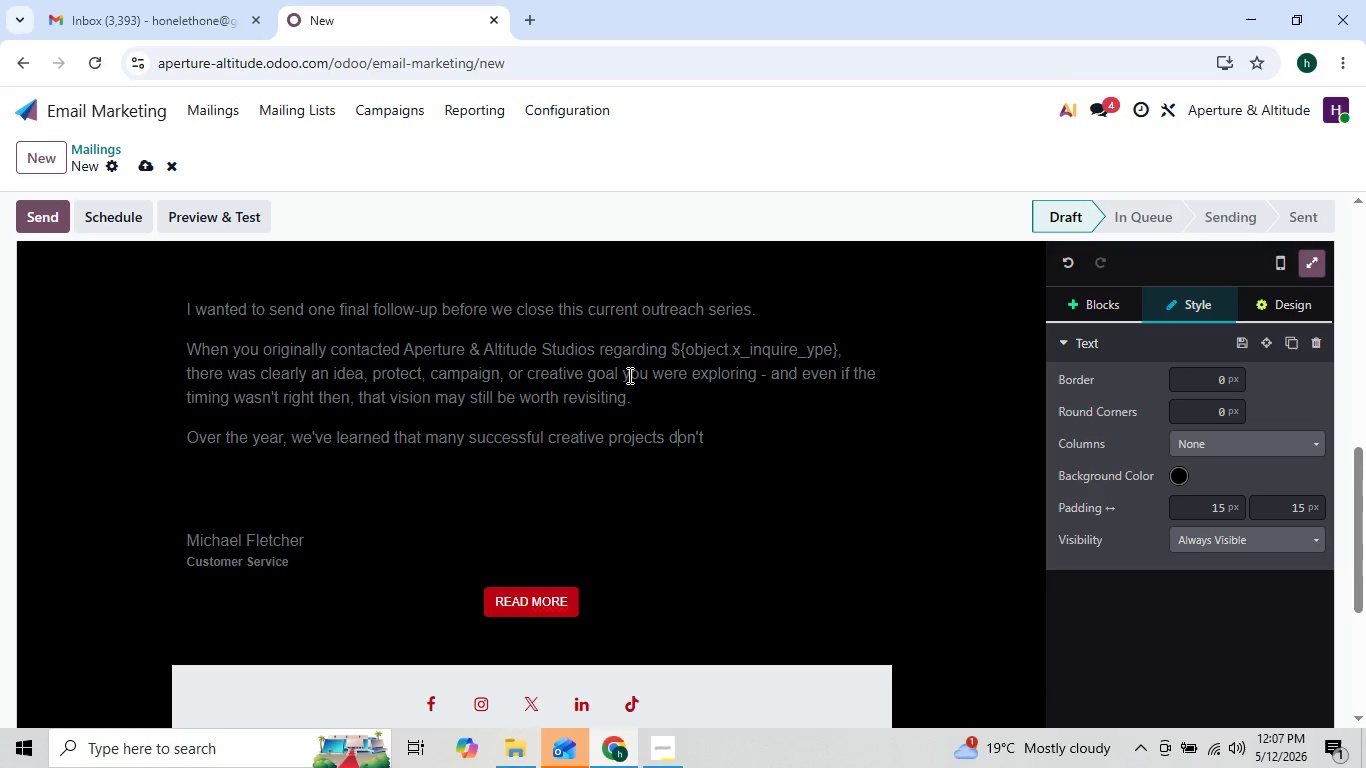 
key(ArrowRight)
 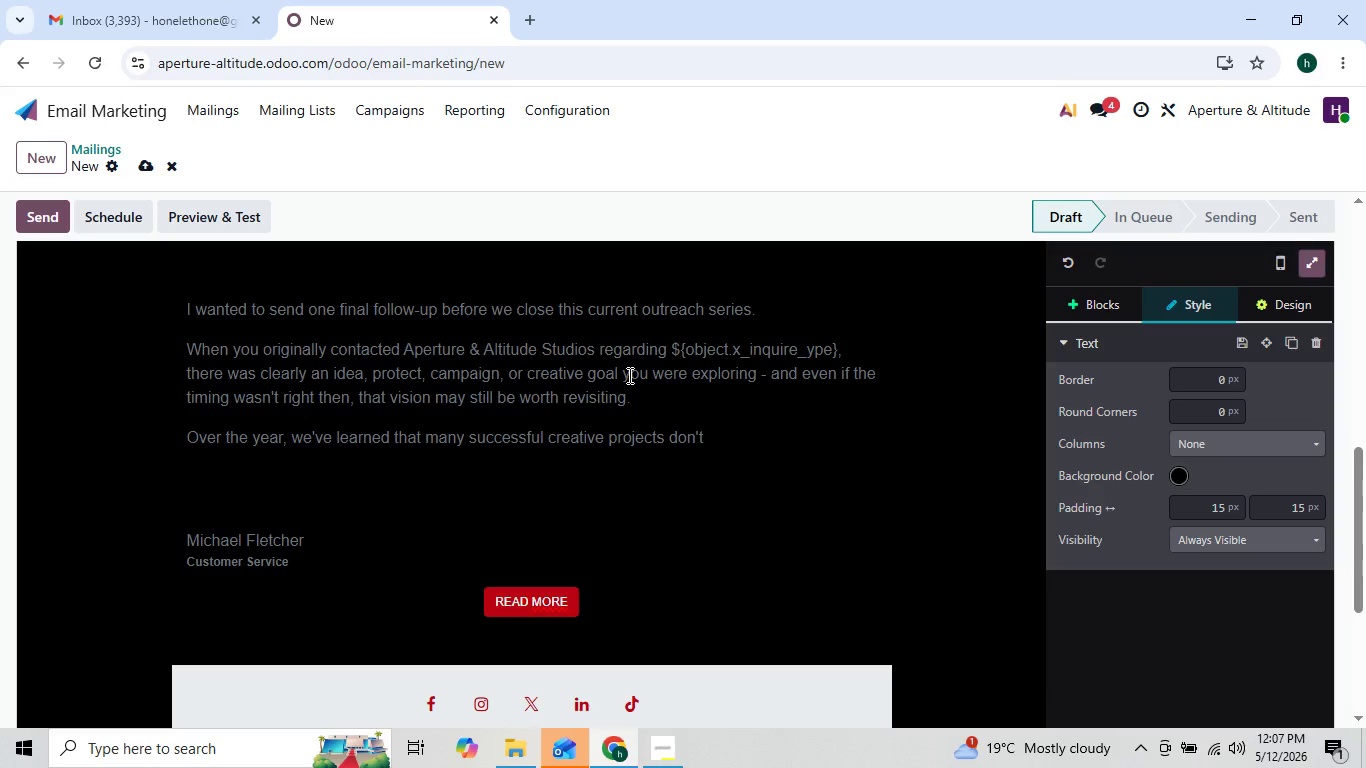 
key(ArrowLeft)
 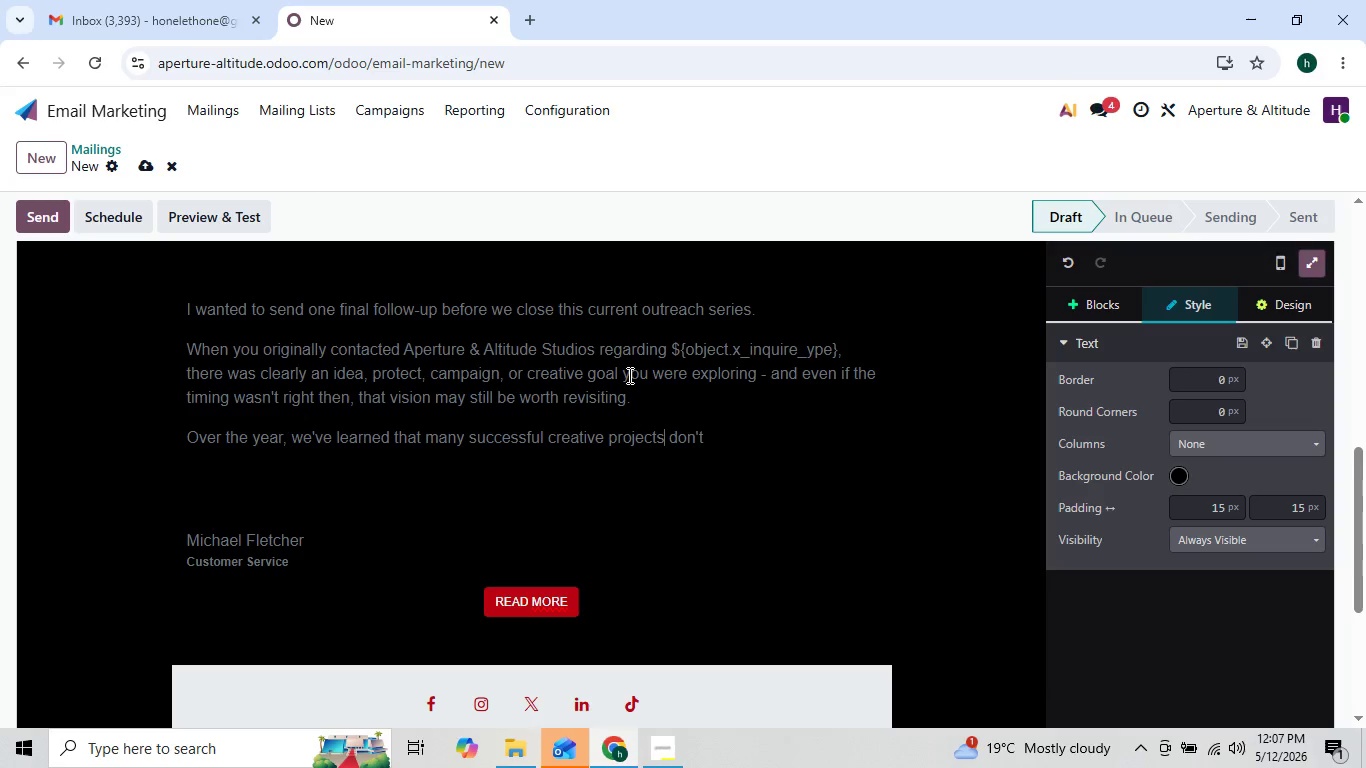 
key(ArrowLeft)
 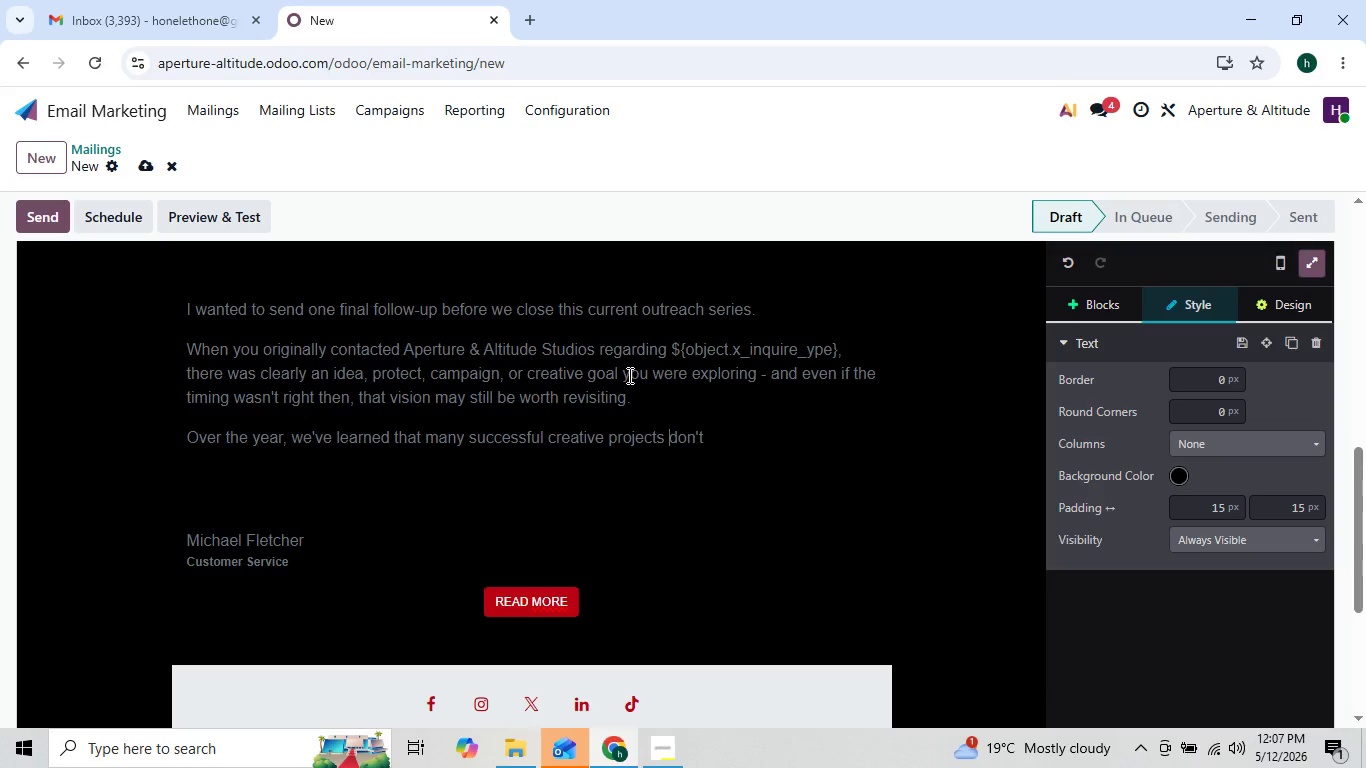 
key(ArrowRight)
 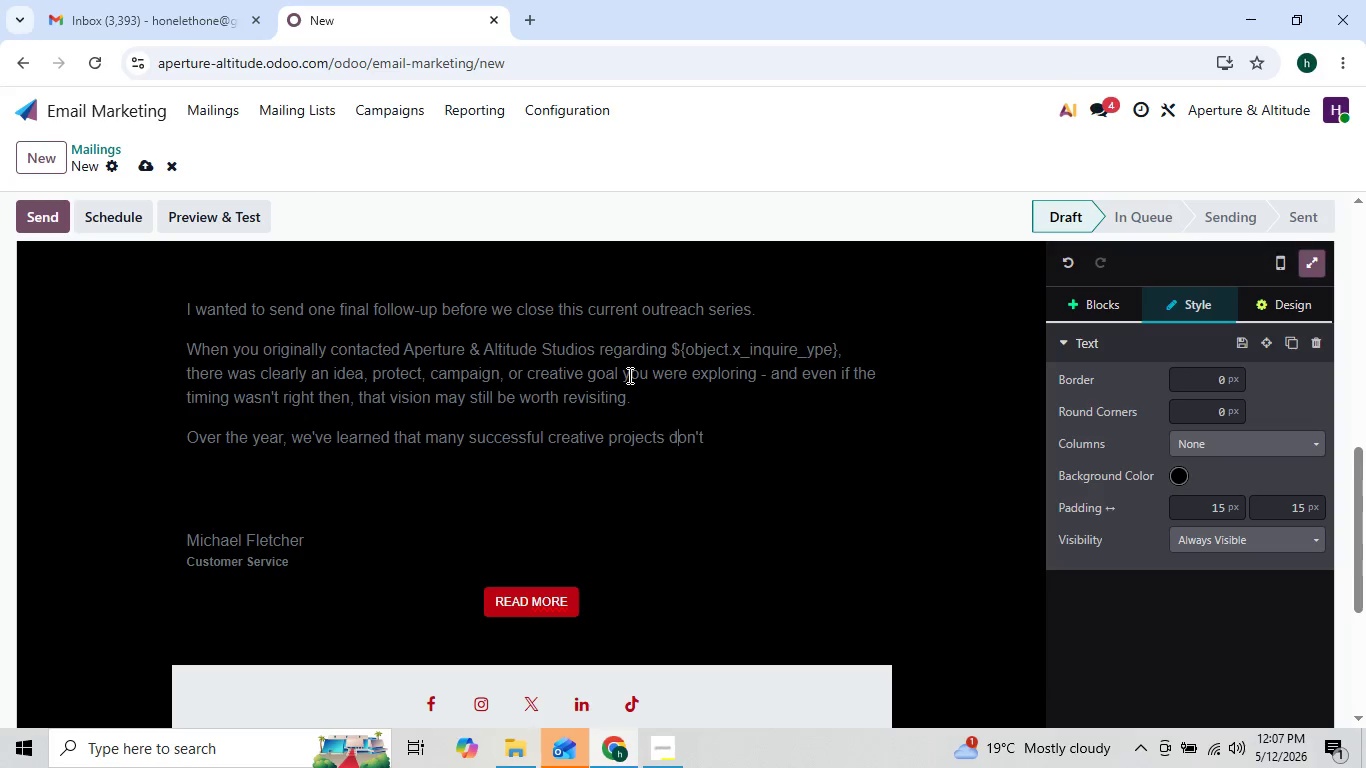 
key(ArrowRight)
 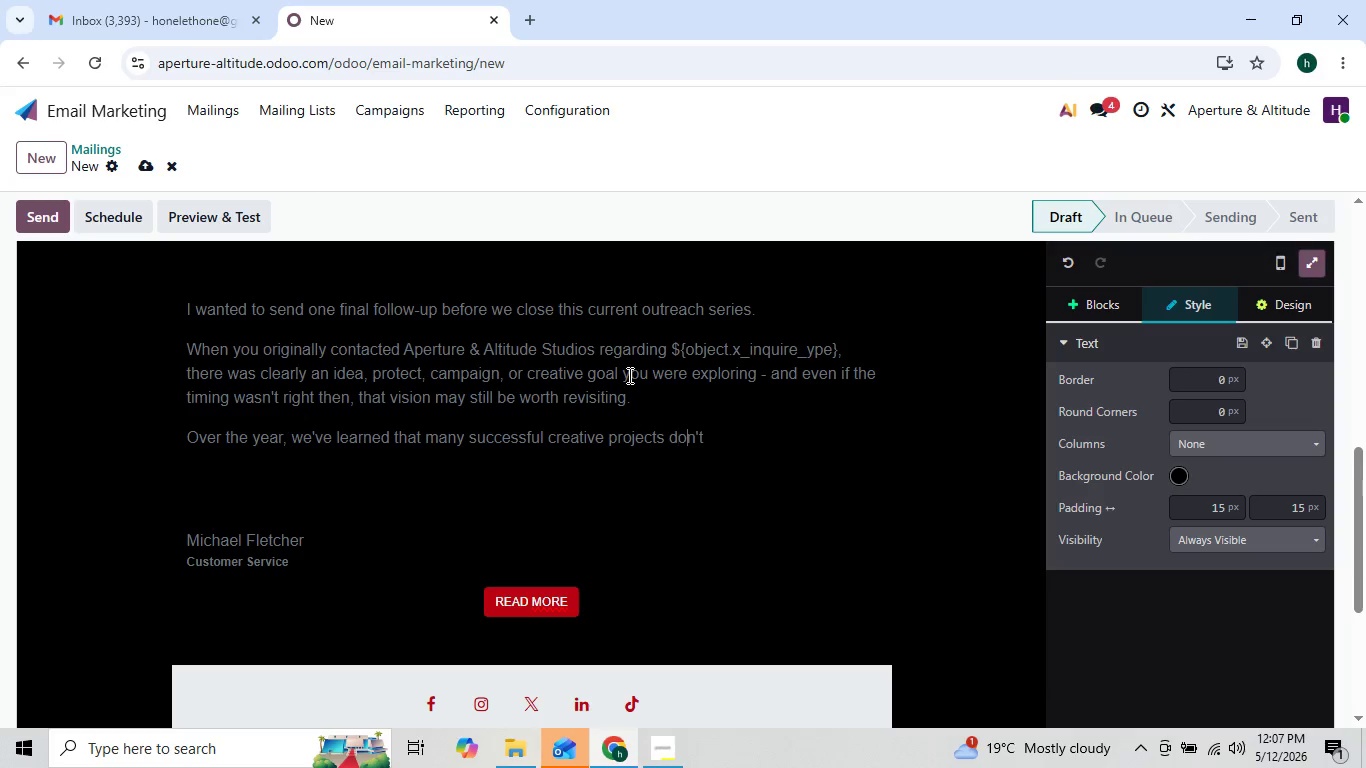 
key(ArrowRight)
 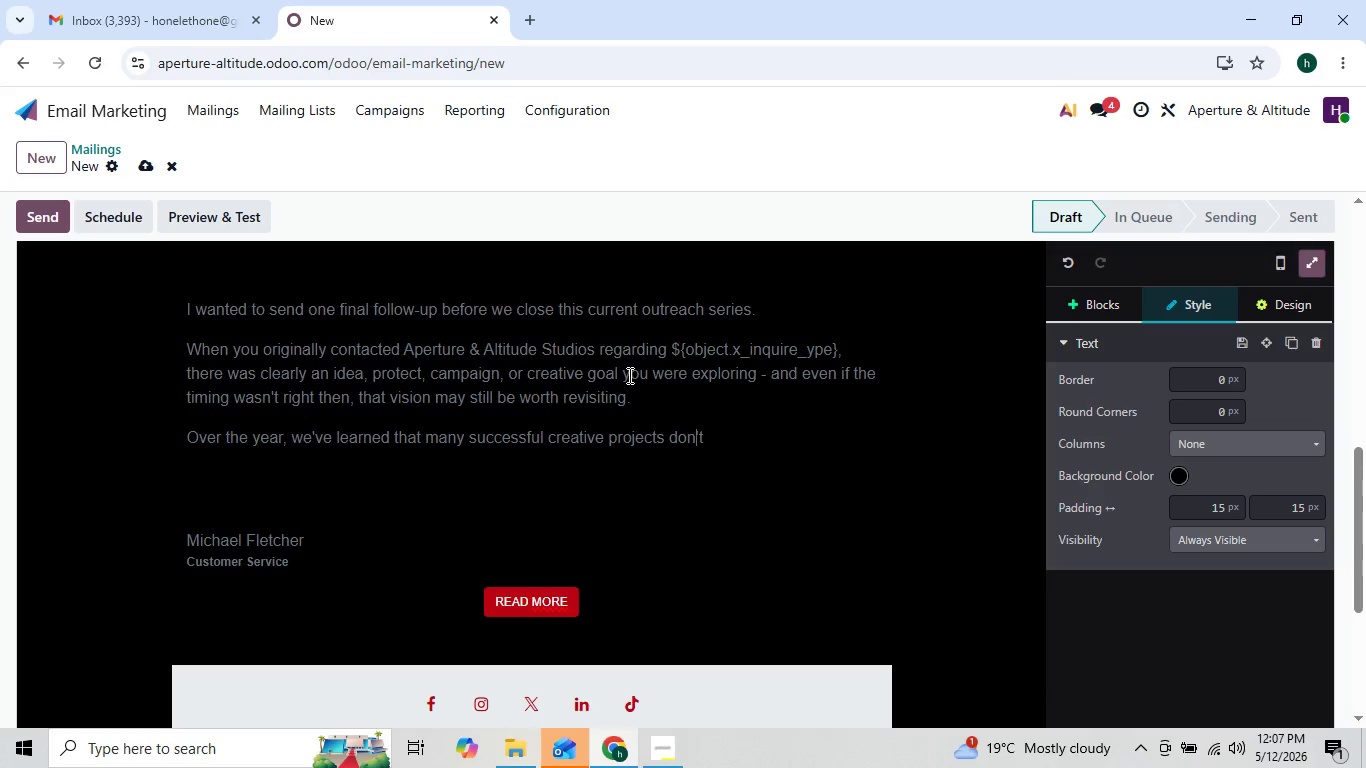 
key(ArrowRight)
 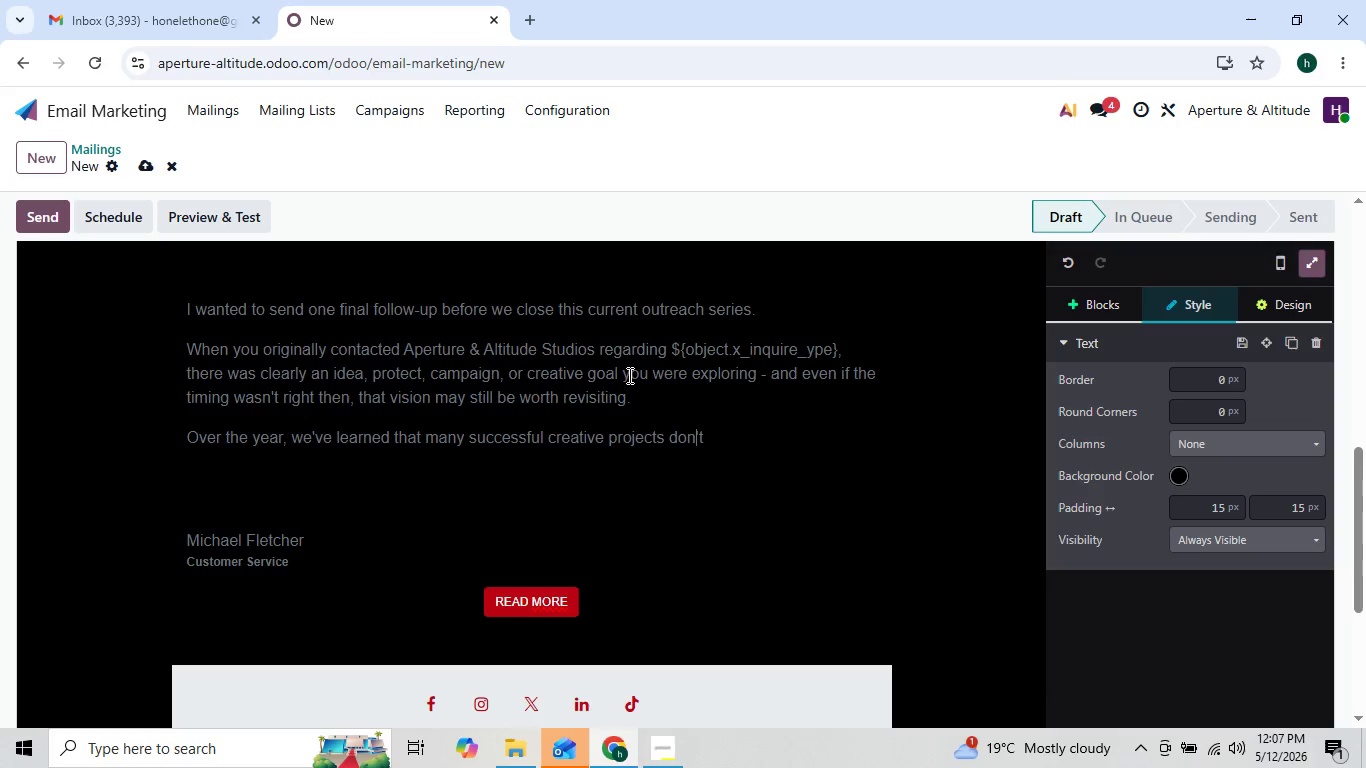 
key(ArrowRight)
 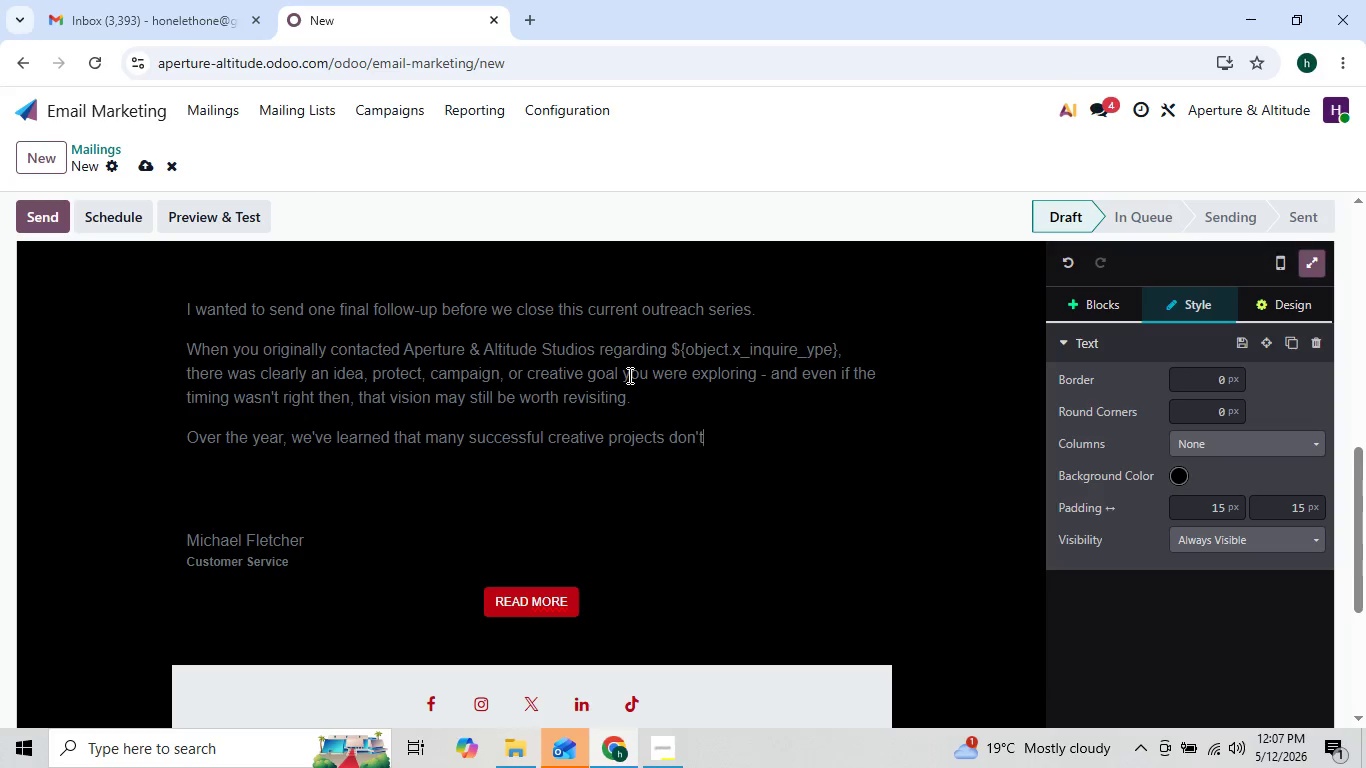 
key(ArrowRight)
 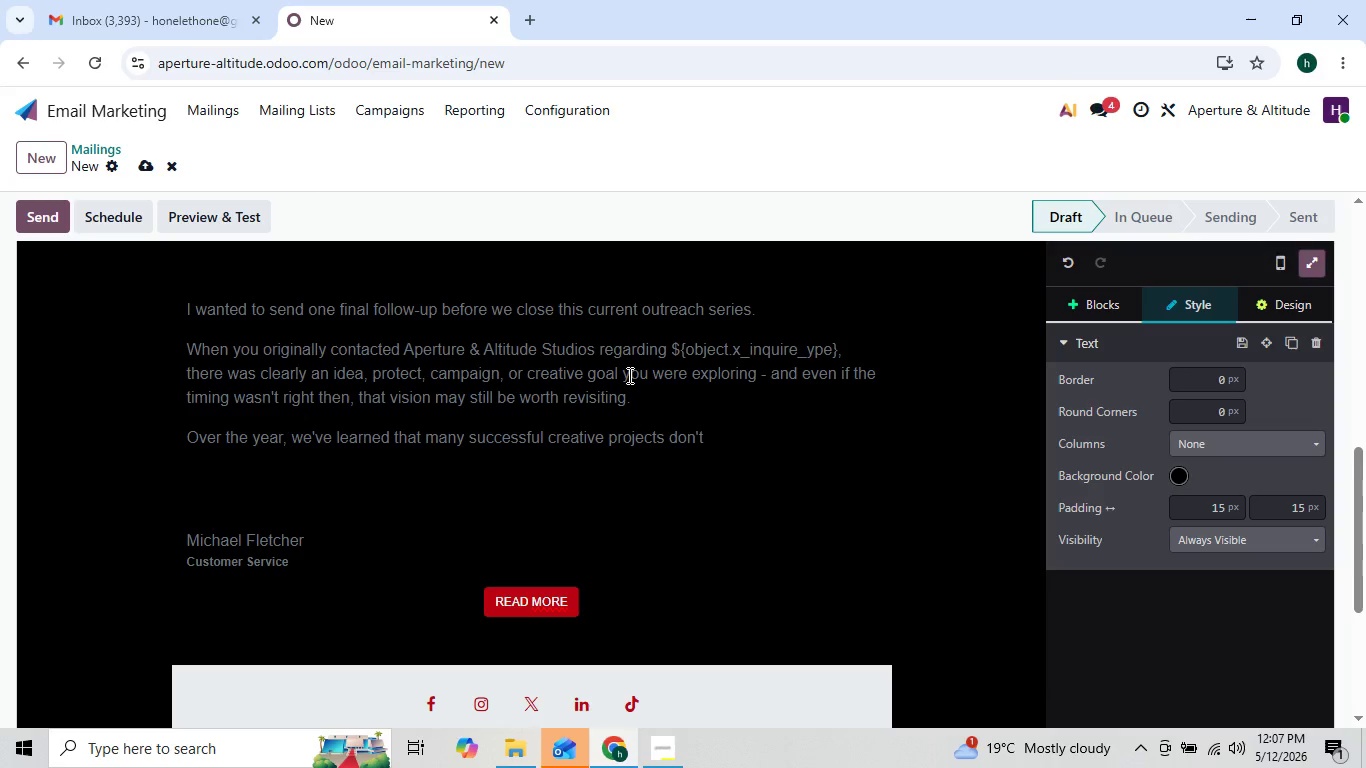 
type( happen immediatly)
 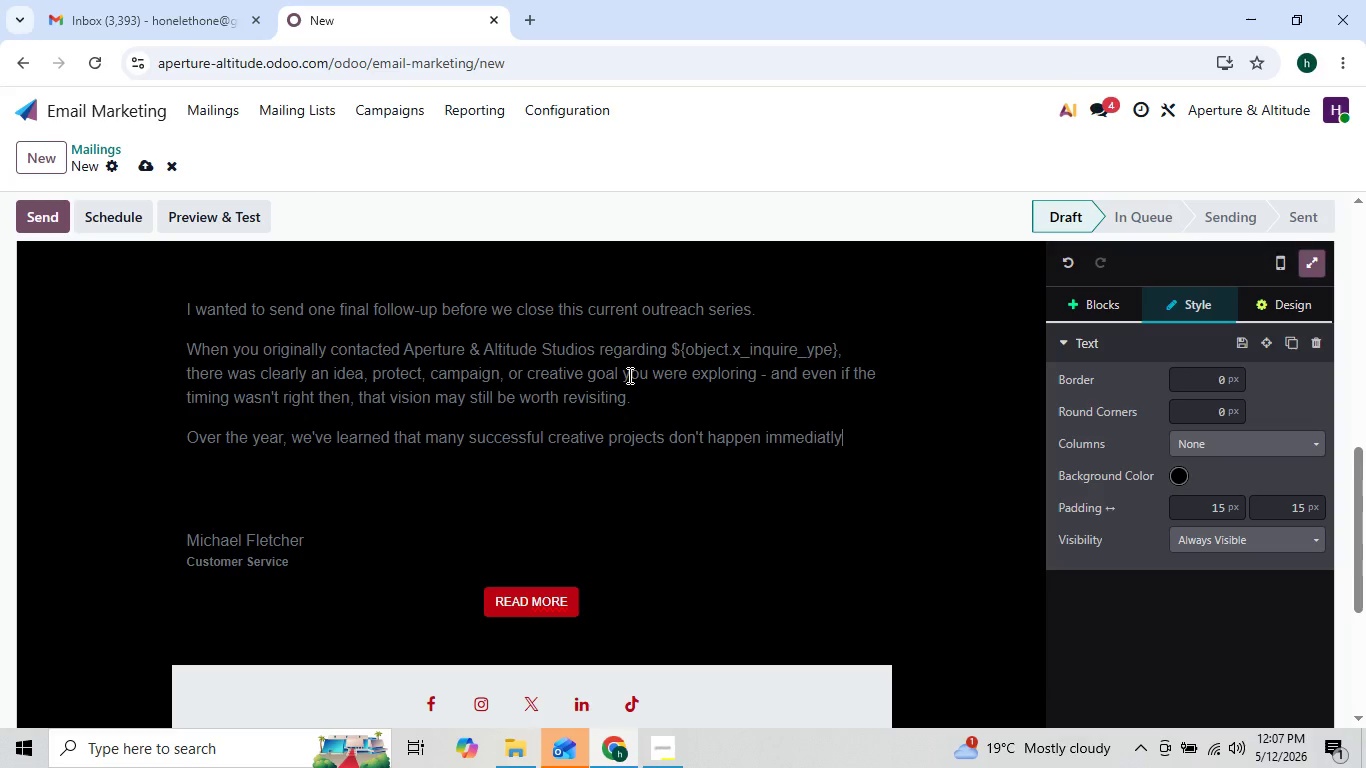 
key(Space)
 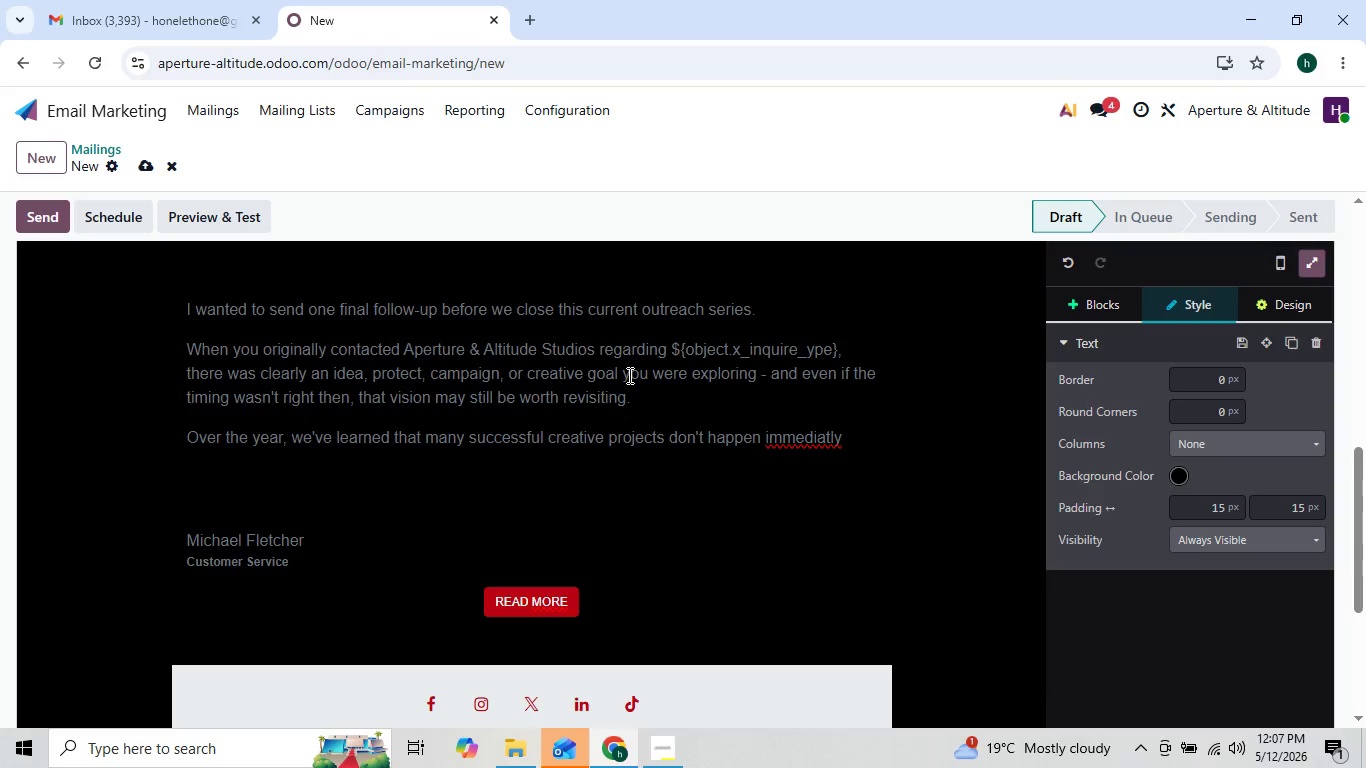 
key(Backspace)
 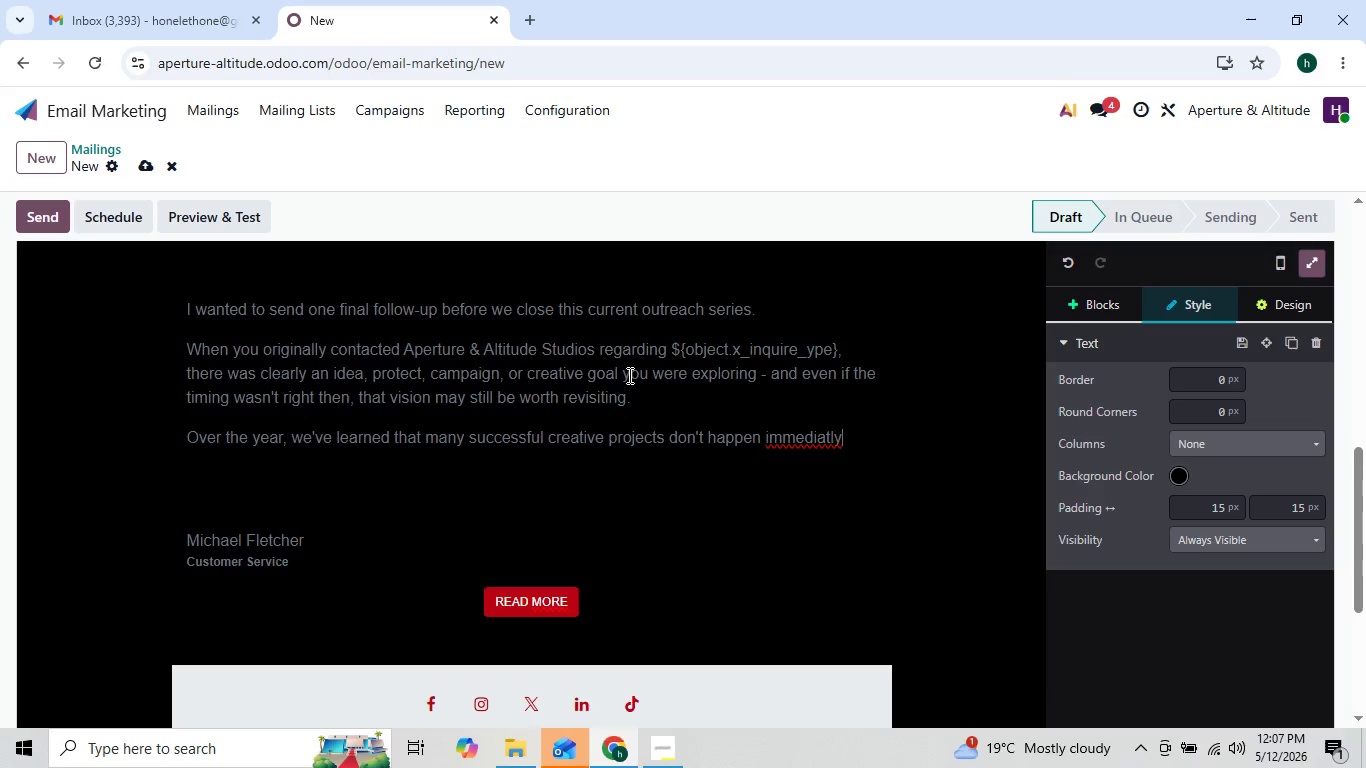 
key(Period)
 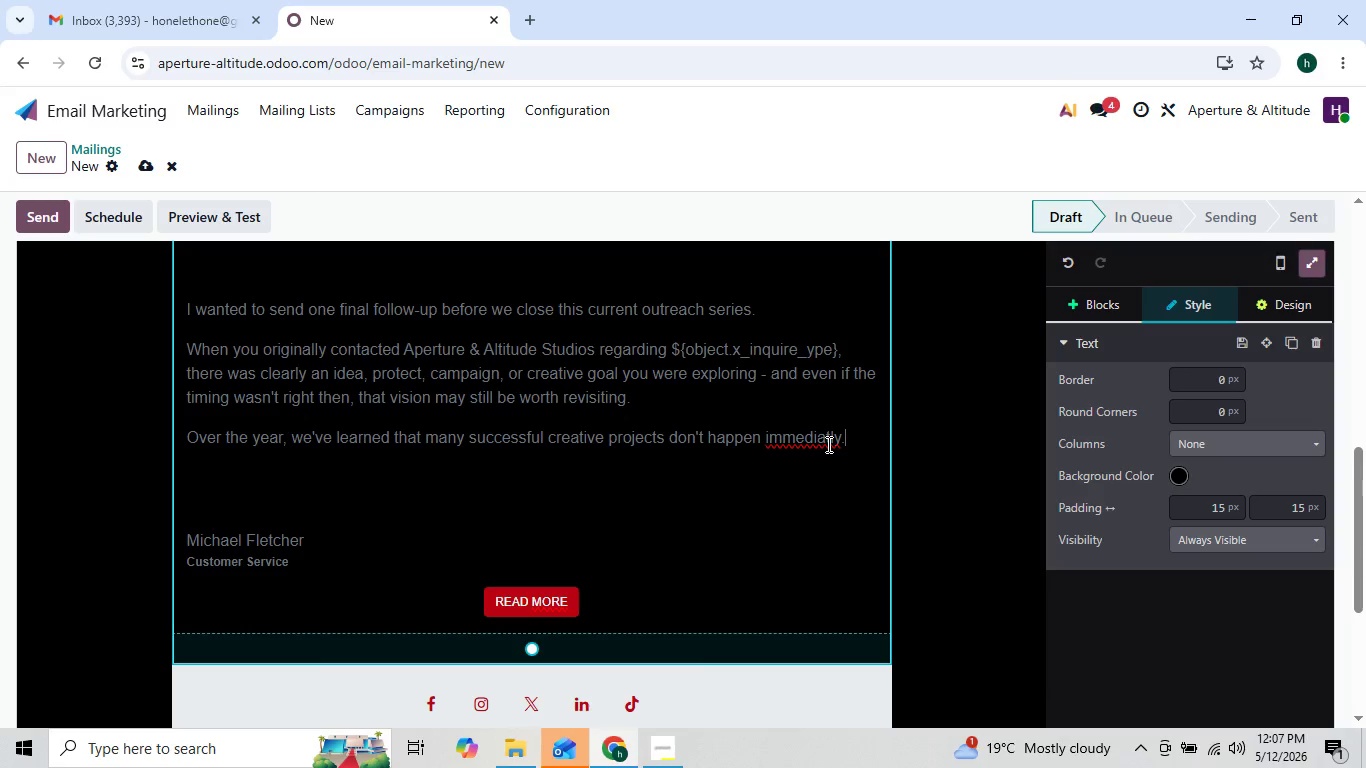 
left_click_drag(start_coordinate=[827, 443], to_coordinate=[823, 436])
 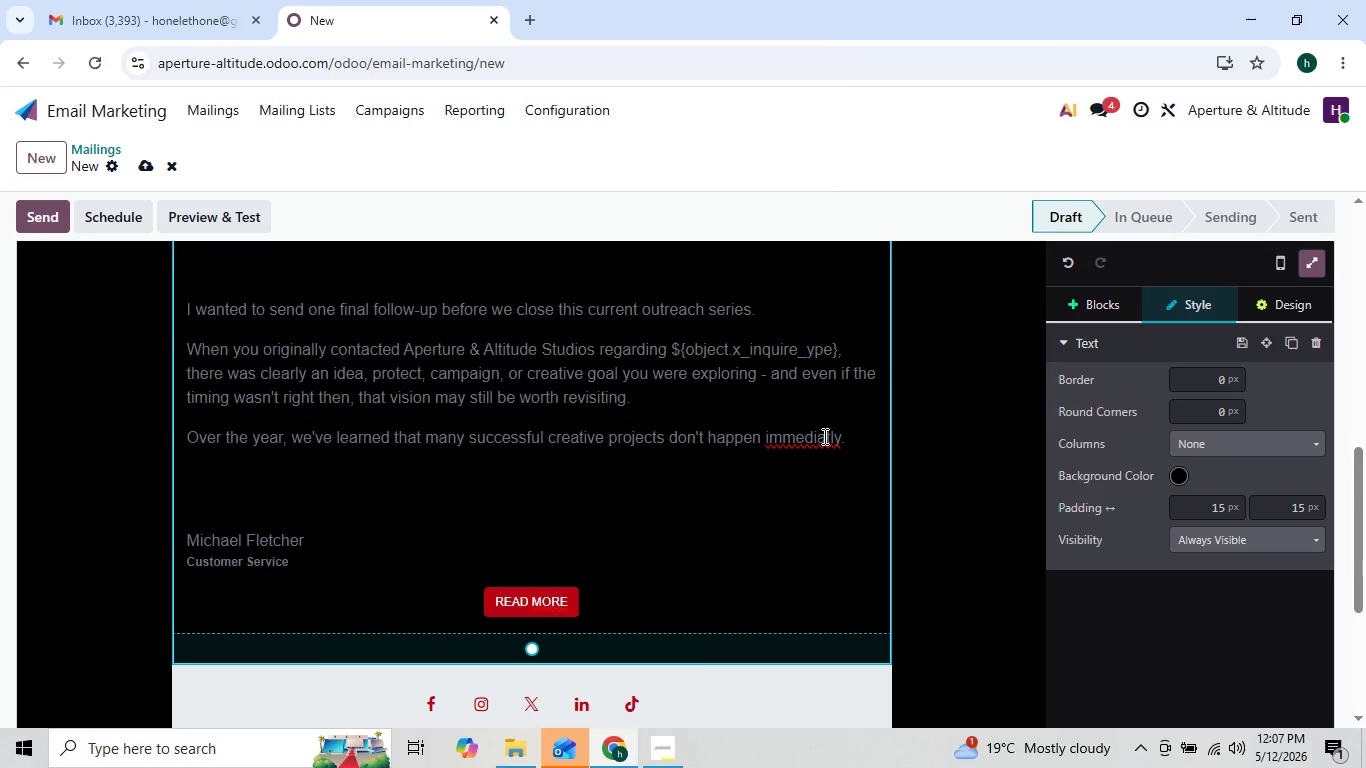 
right_click([823, 436])
 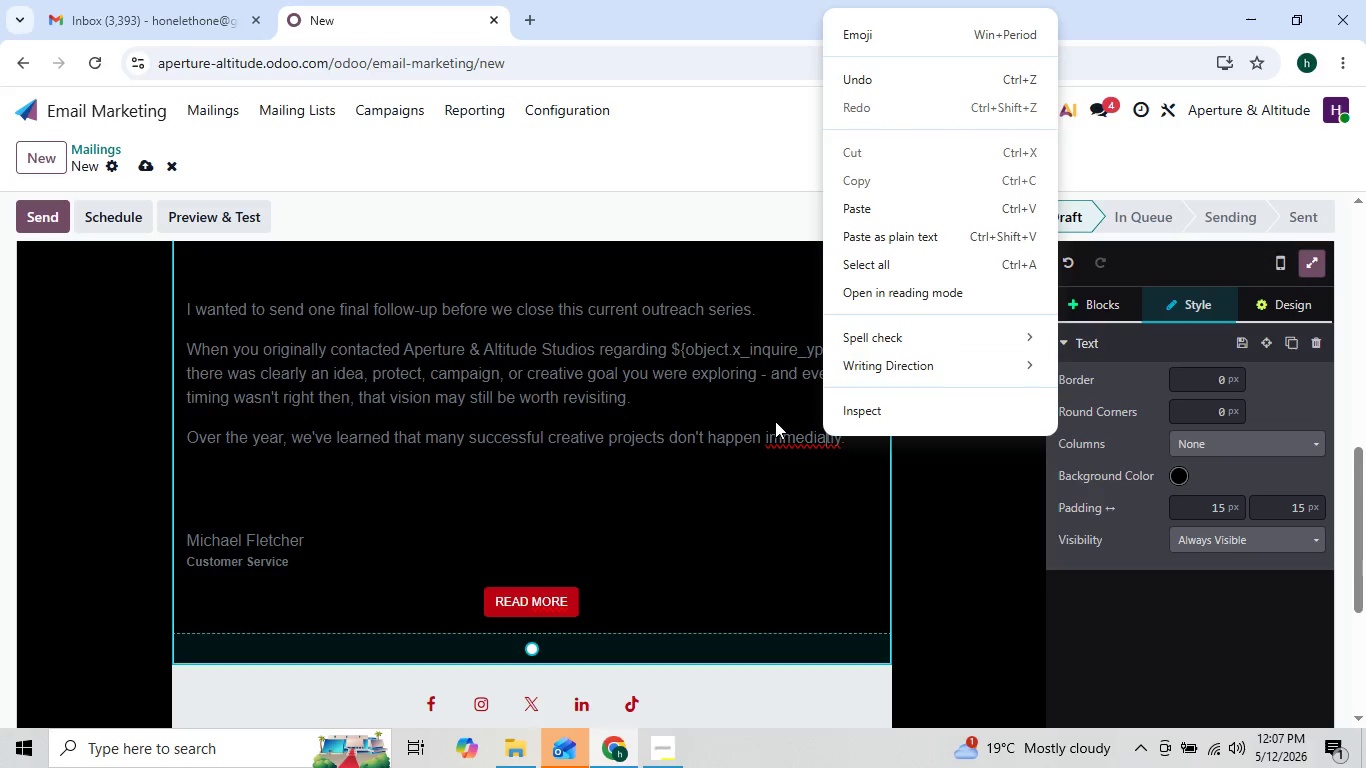 
left_click([784, 434])
 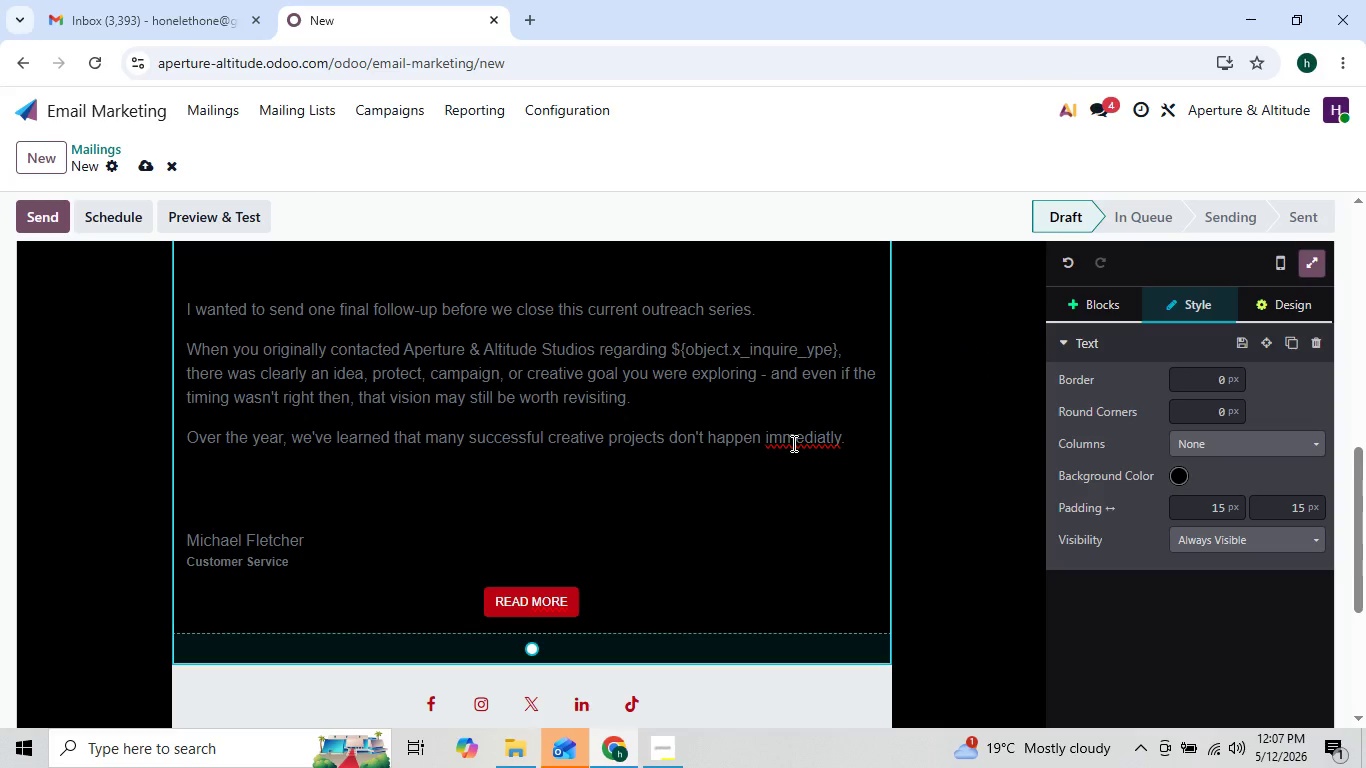 
right_click([792, 443])
 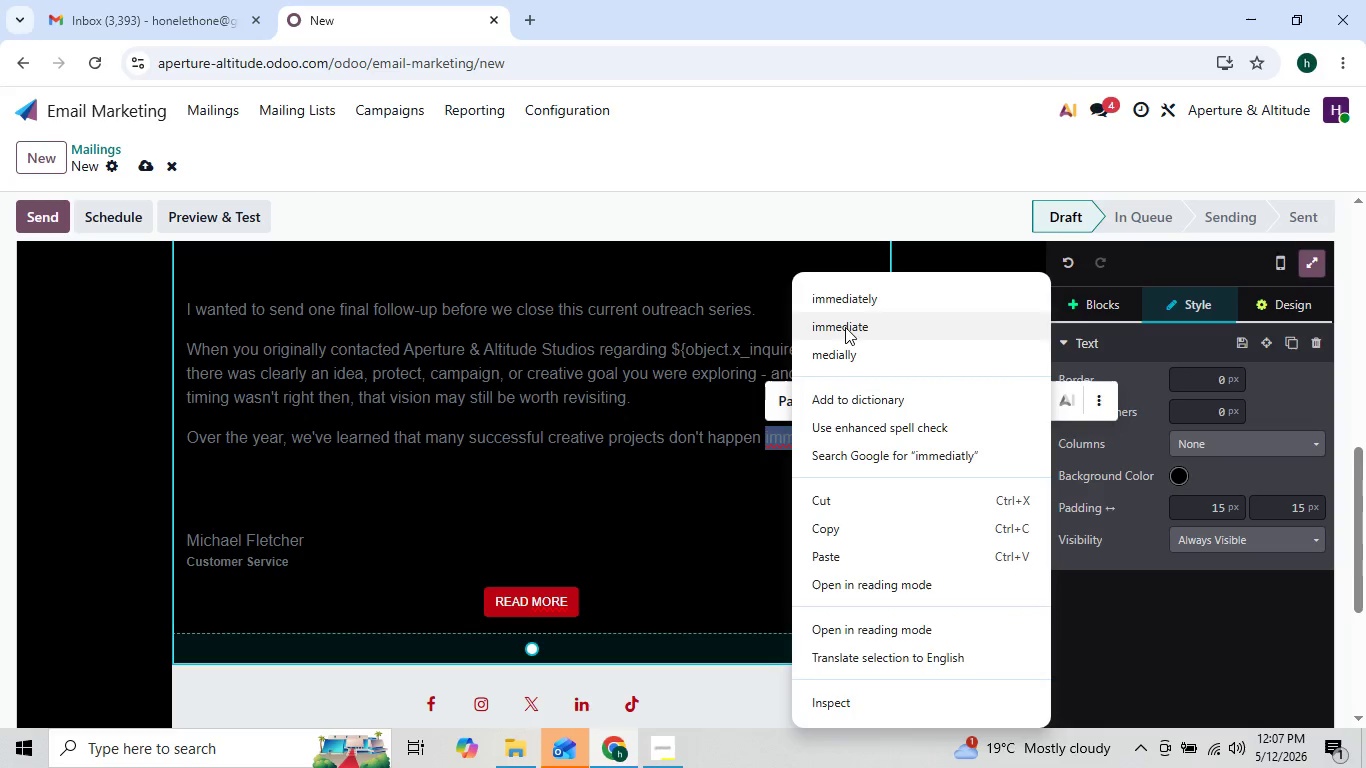 
left_click([871, 275])
 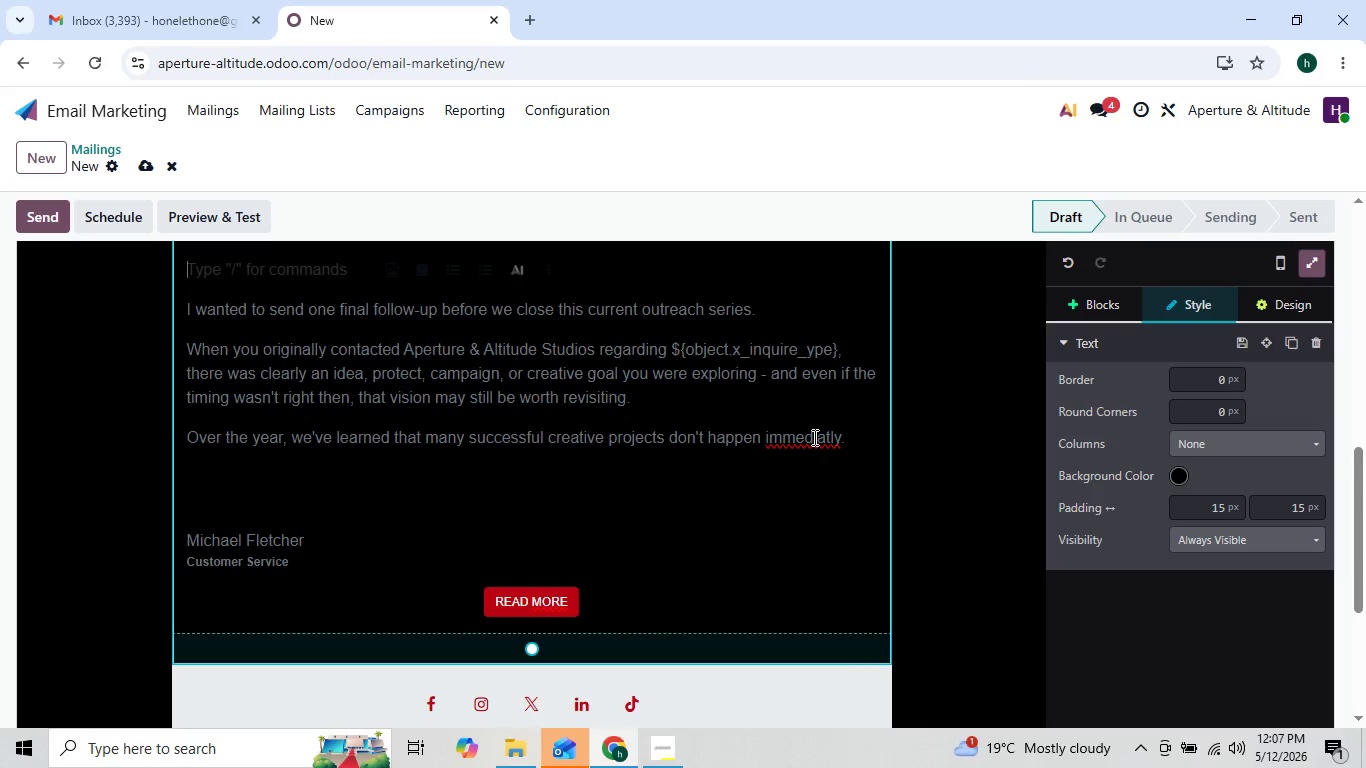 
right_click([813, 437])
 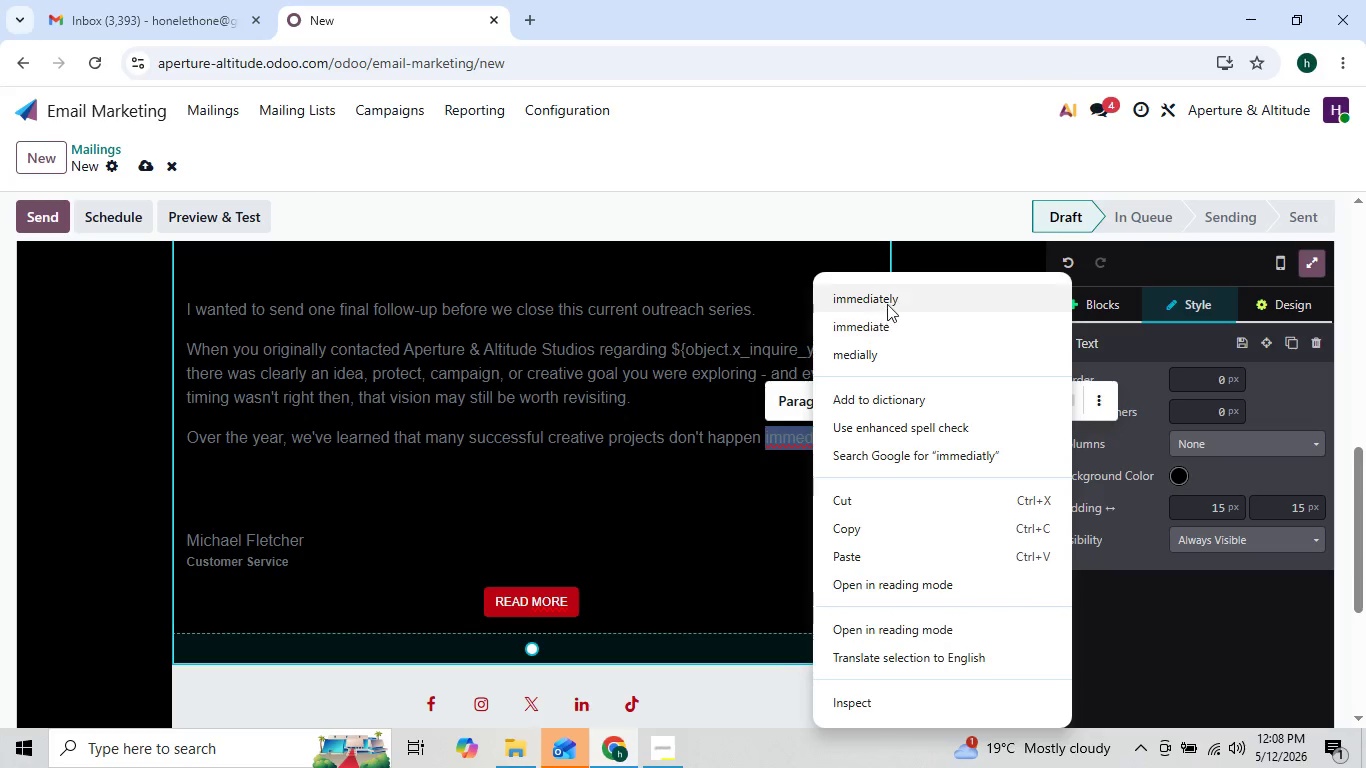 
left_click([888, 304])
 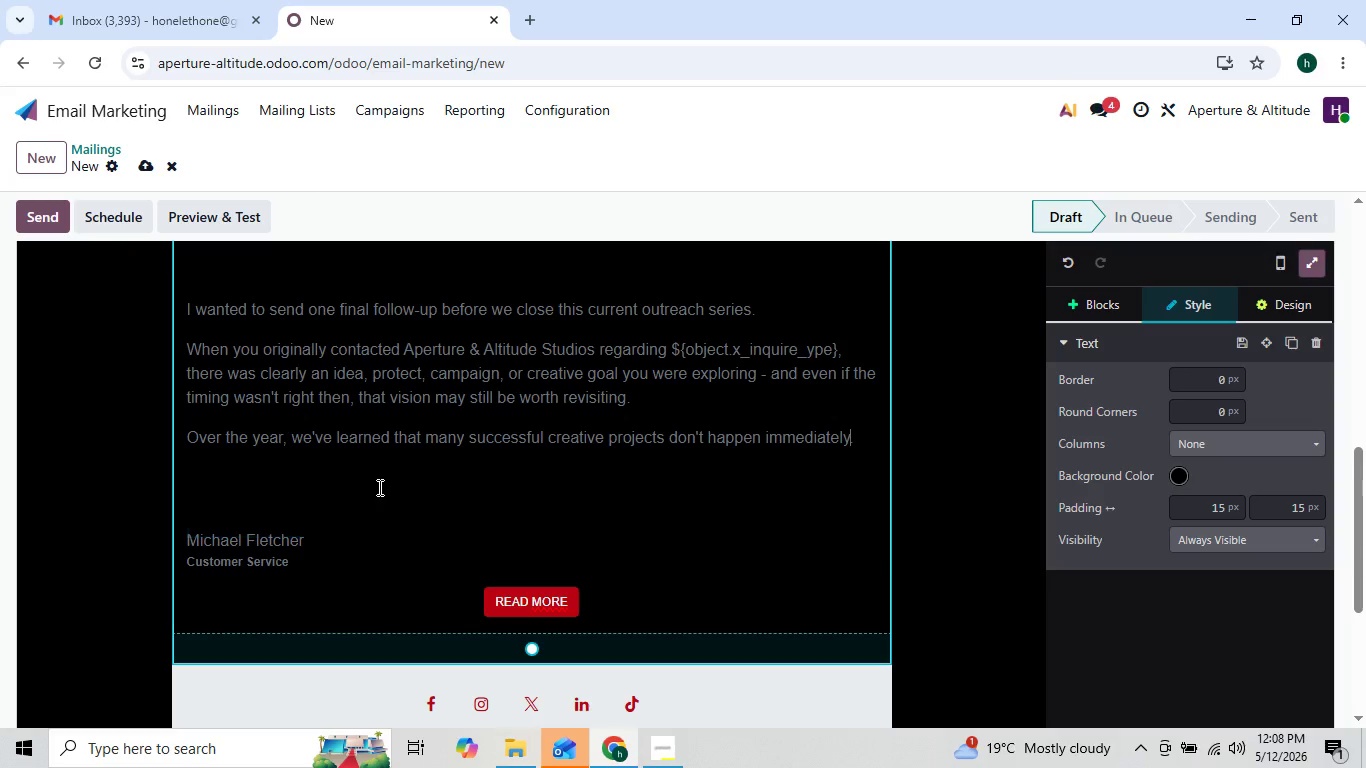 
wait(9.7)
 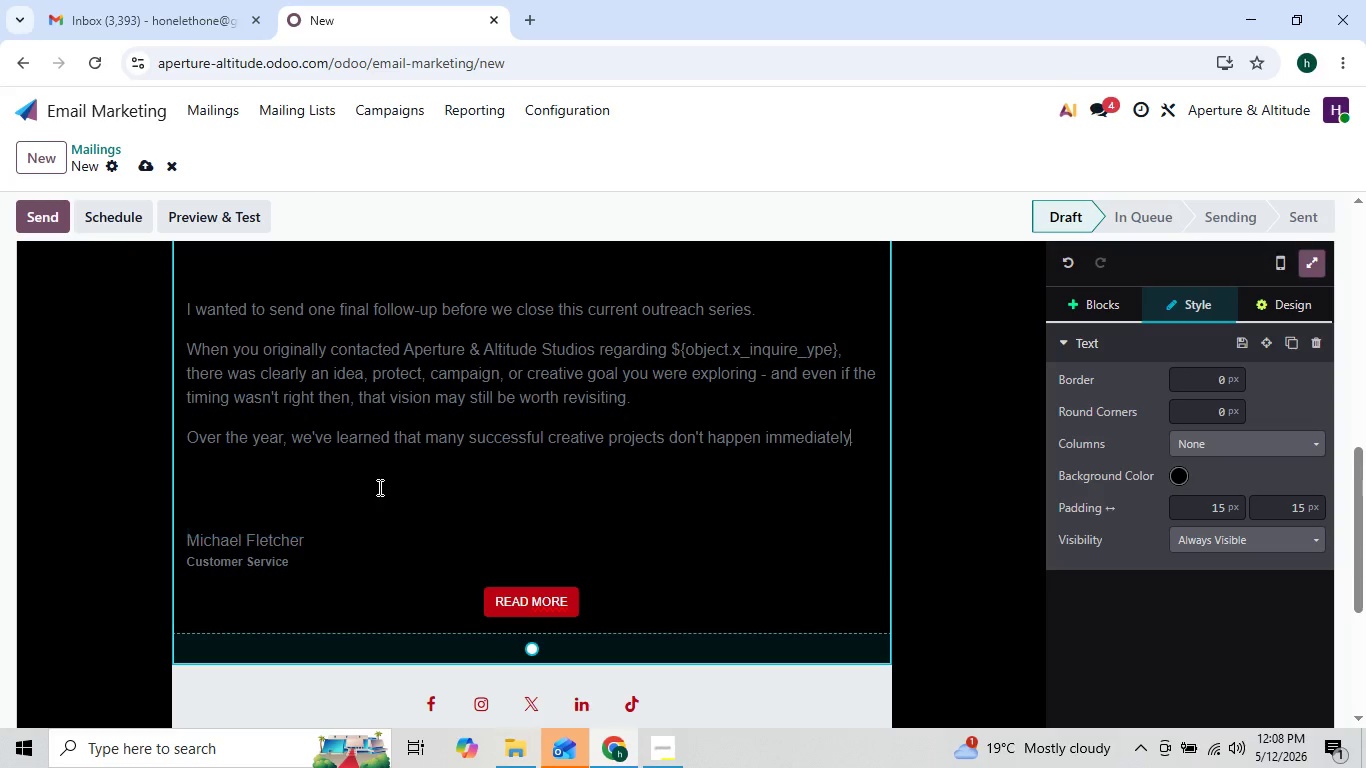 
key(ArrowRight)
 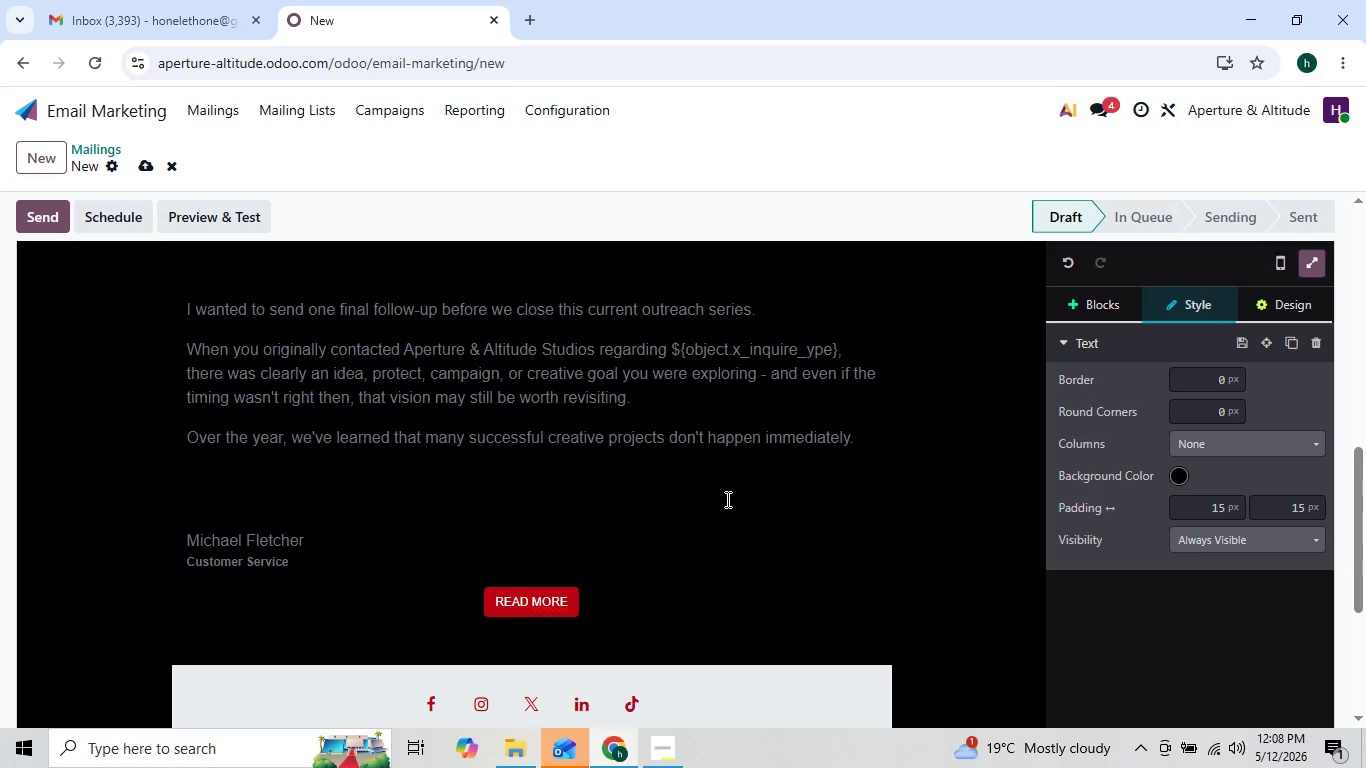 
key(Enter)
 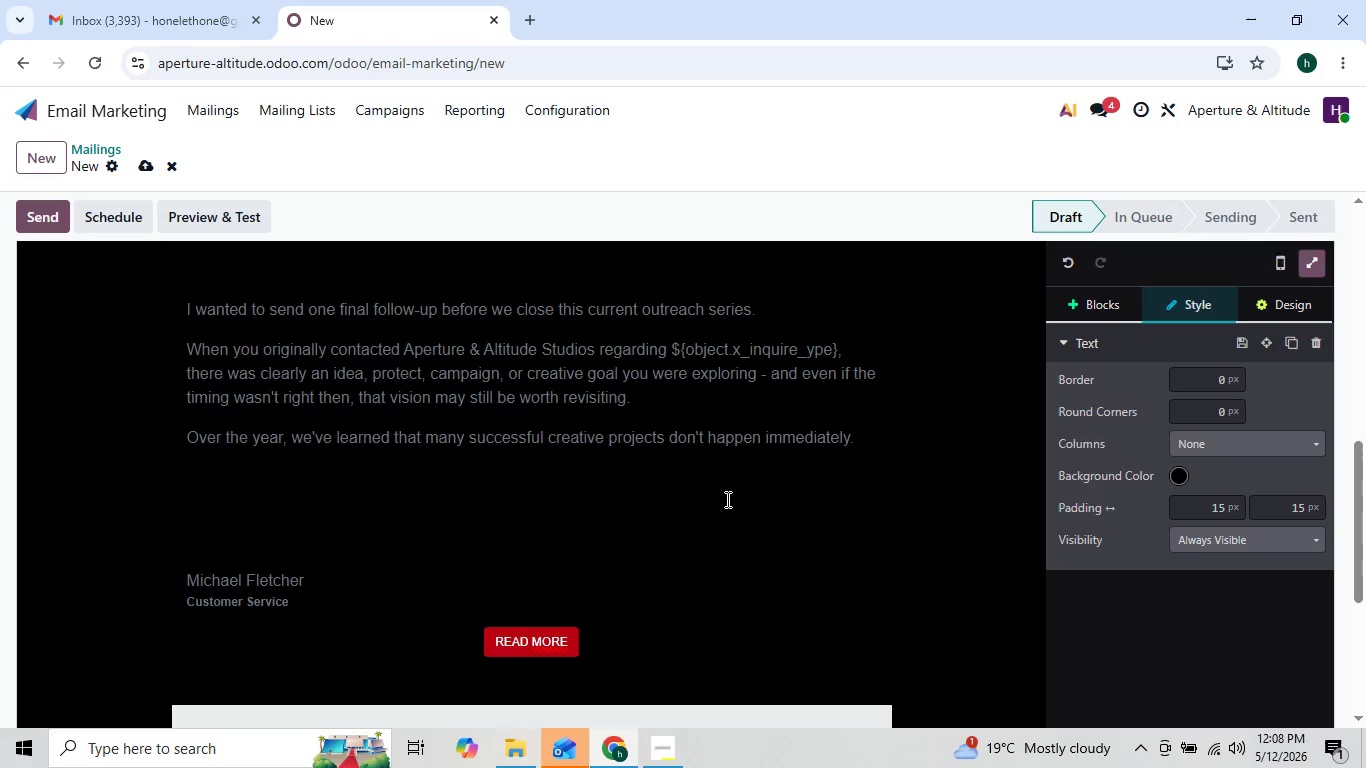 
key(Backspace)
type(some)
 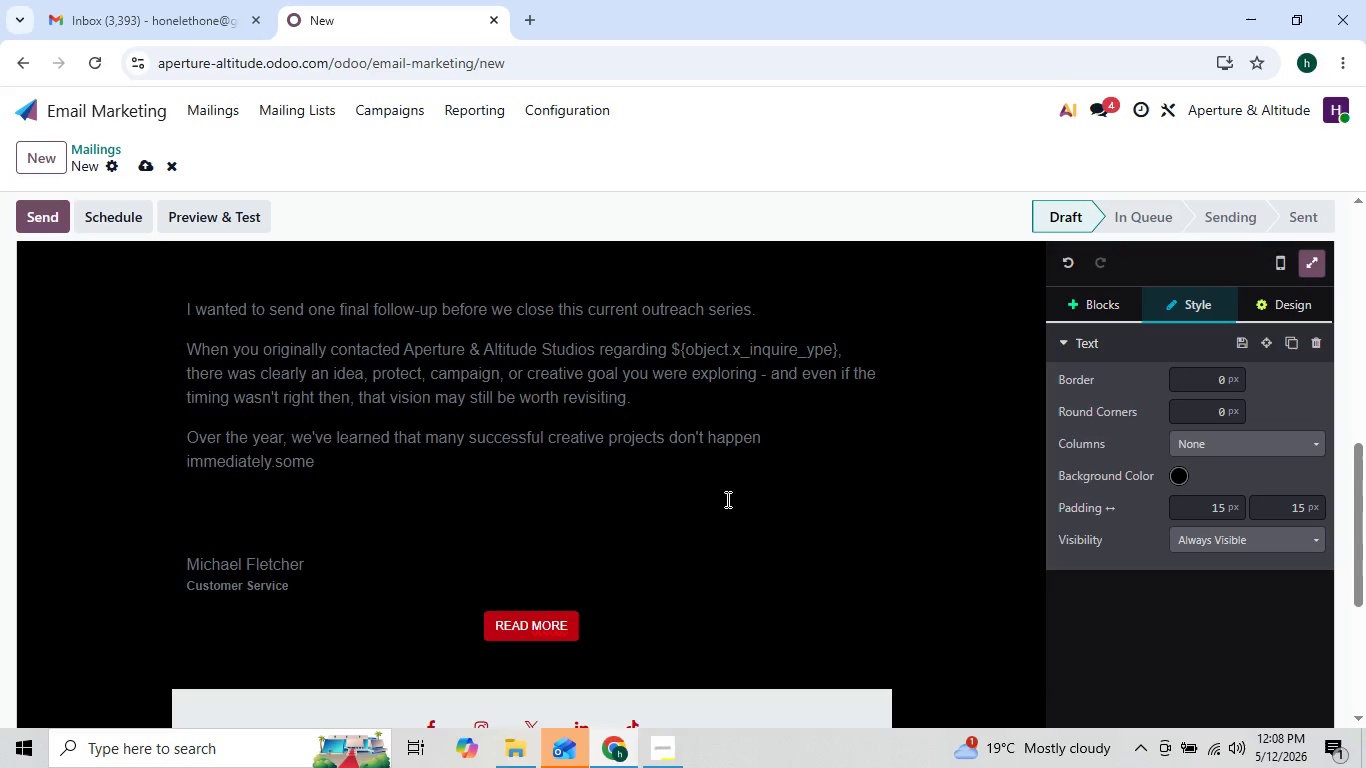 
type(times )
 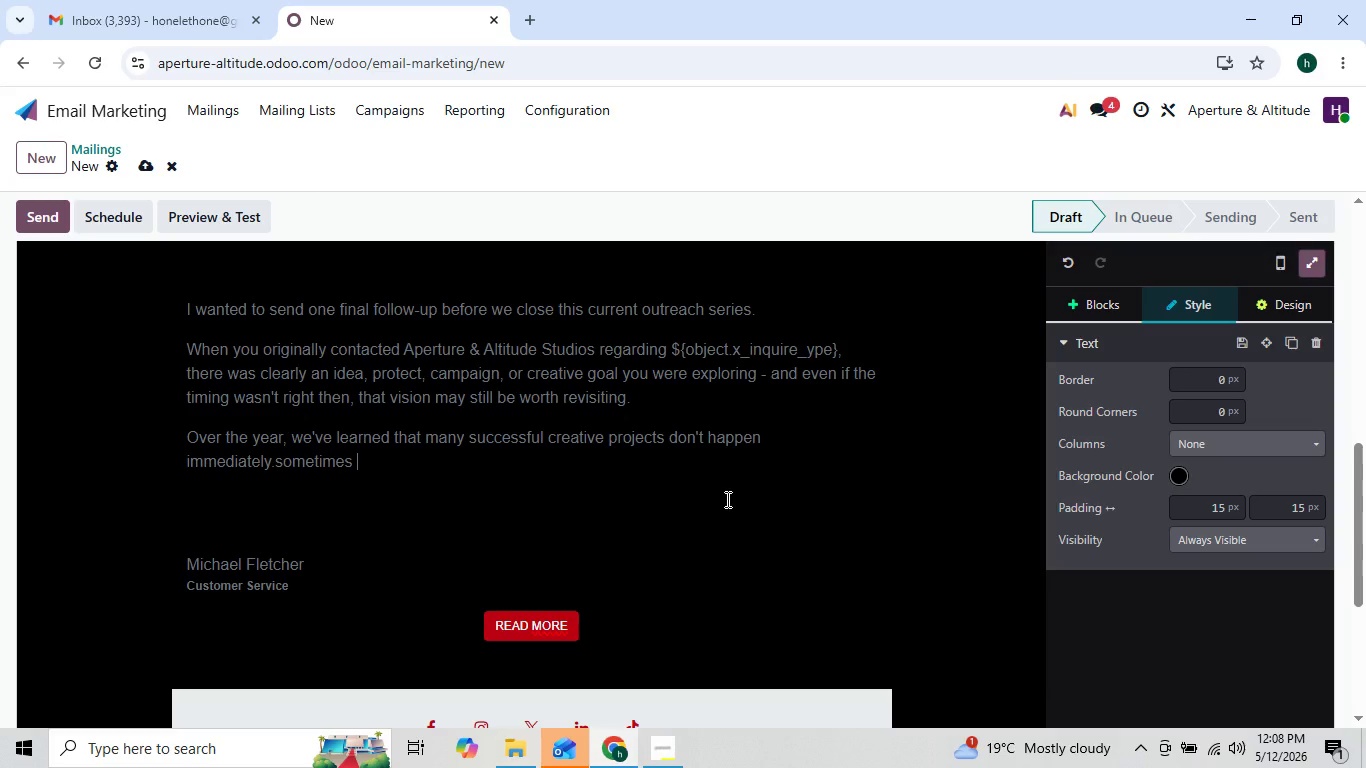 
key(ArrowLeft)
 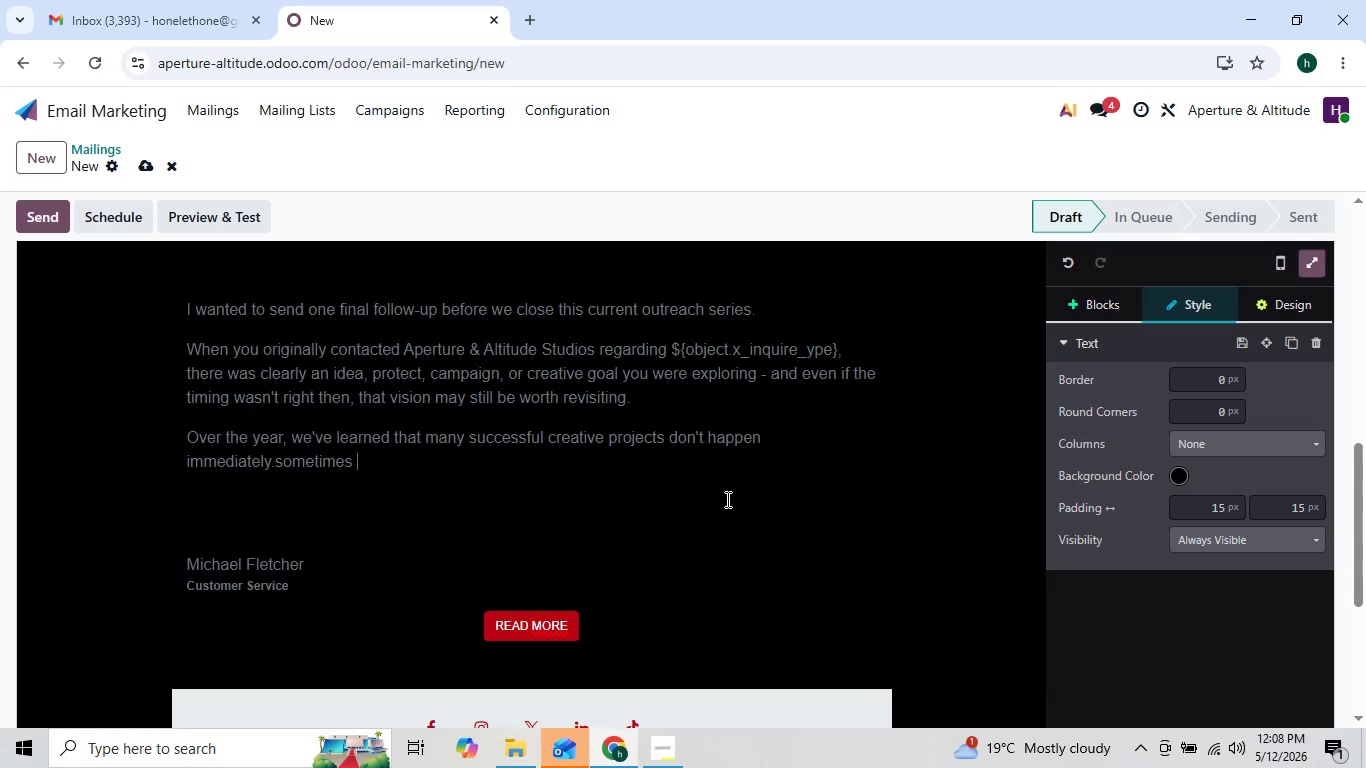 
key(ArrowRight)
 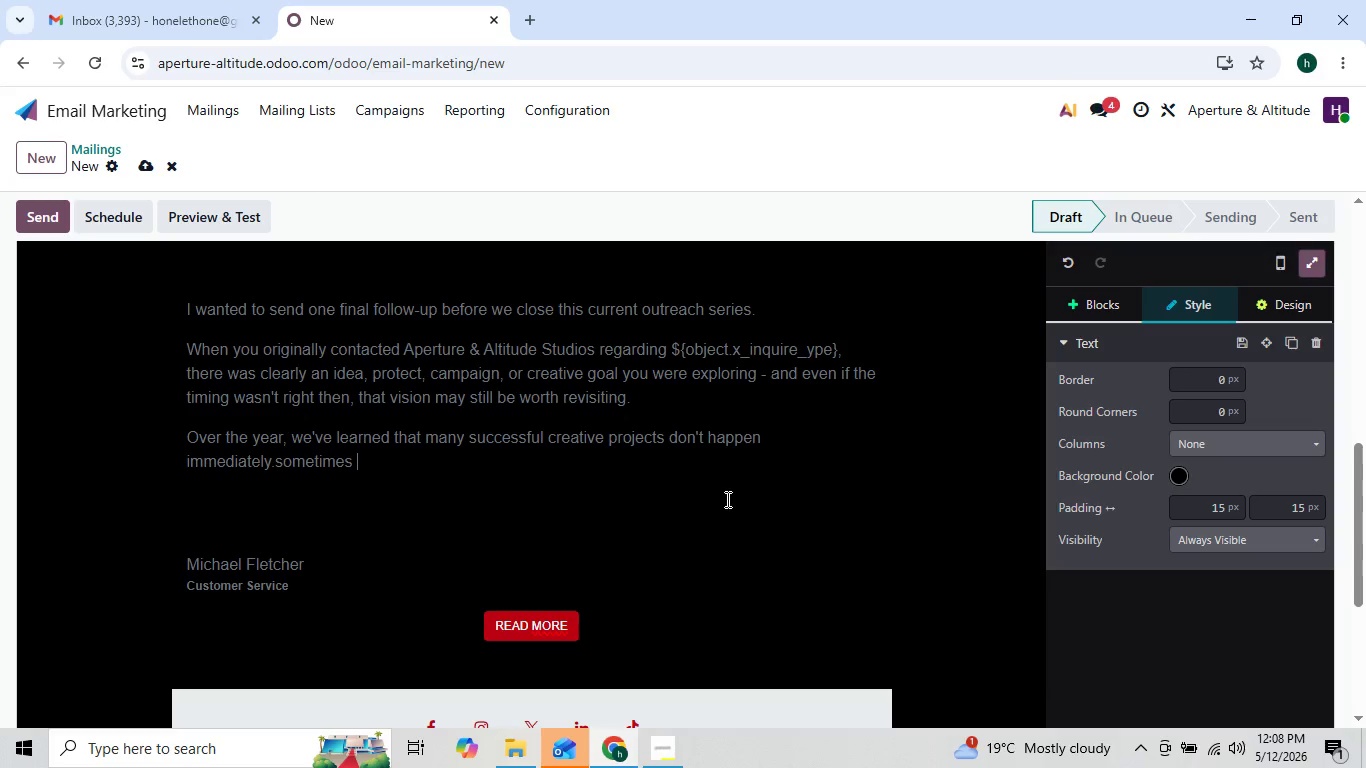 
type( )
key(Backspace)
type(businesses need to finalize budgets s)
key(Backspace)
 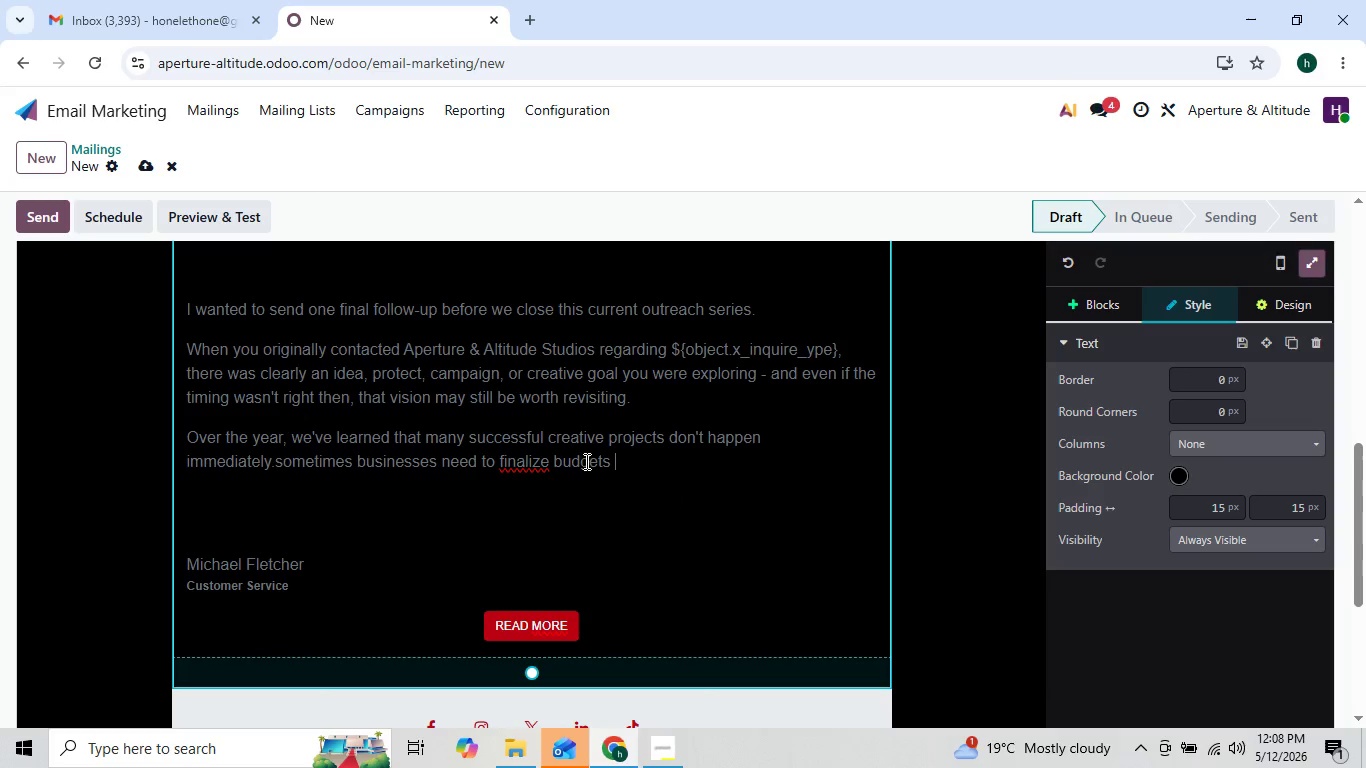 
right_click([535, 458])
 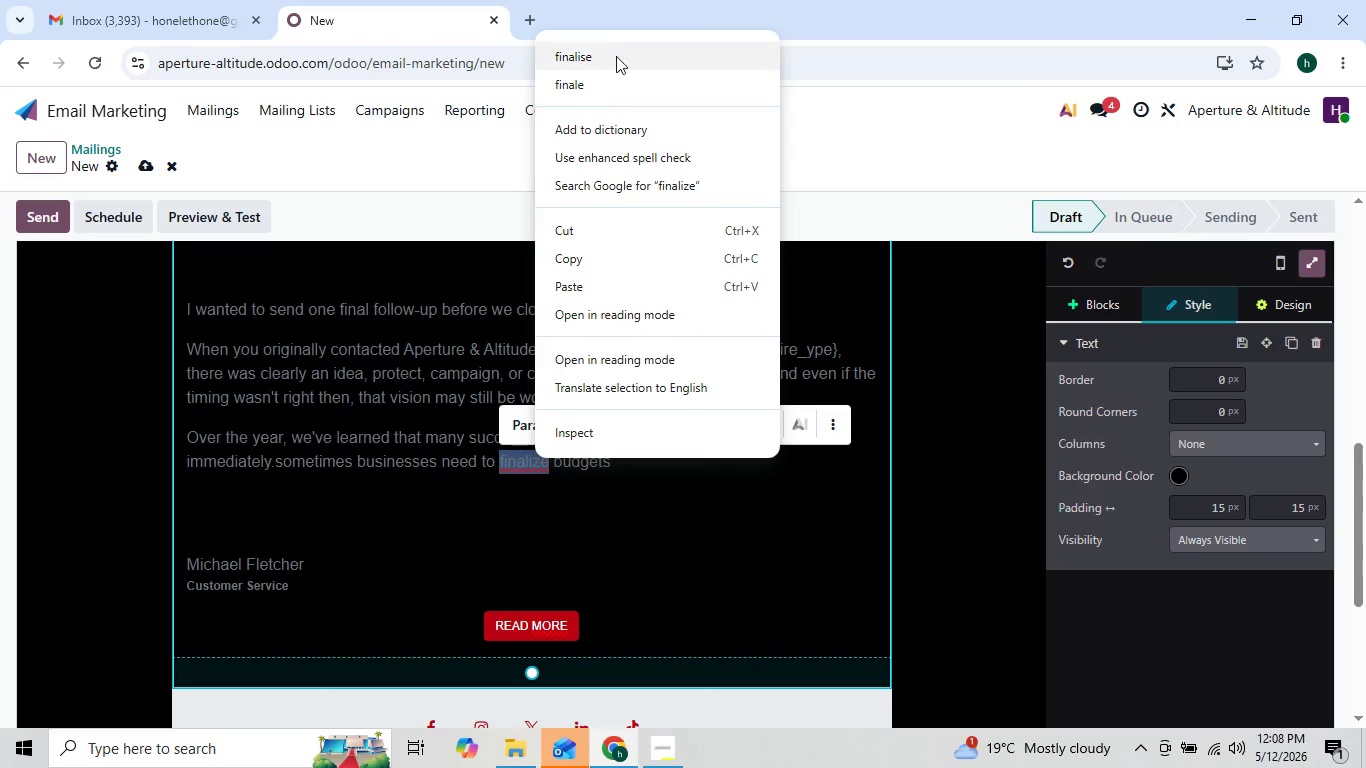 
left_click([616, 61])
 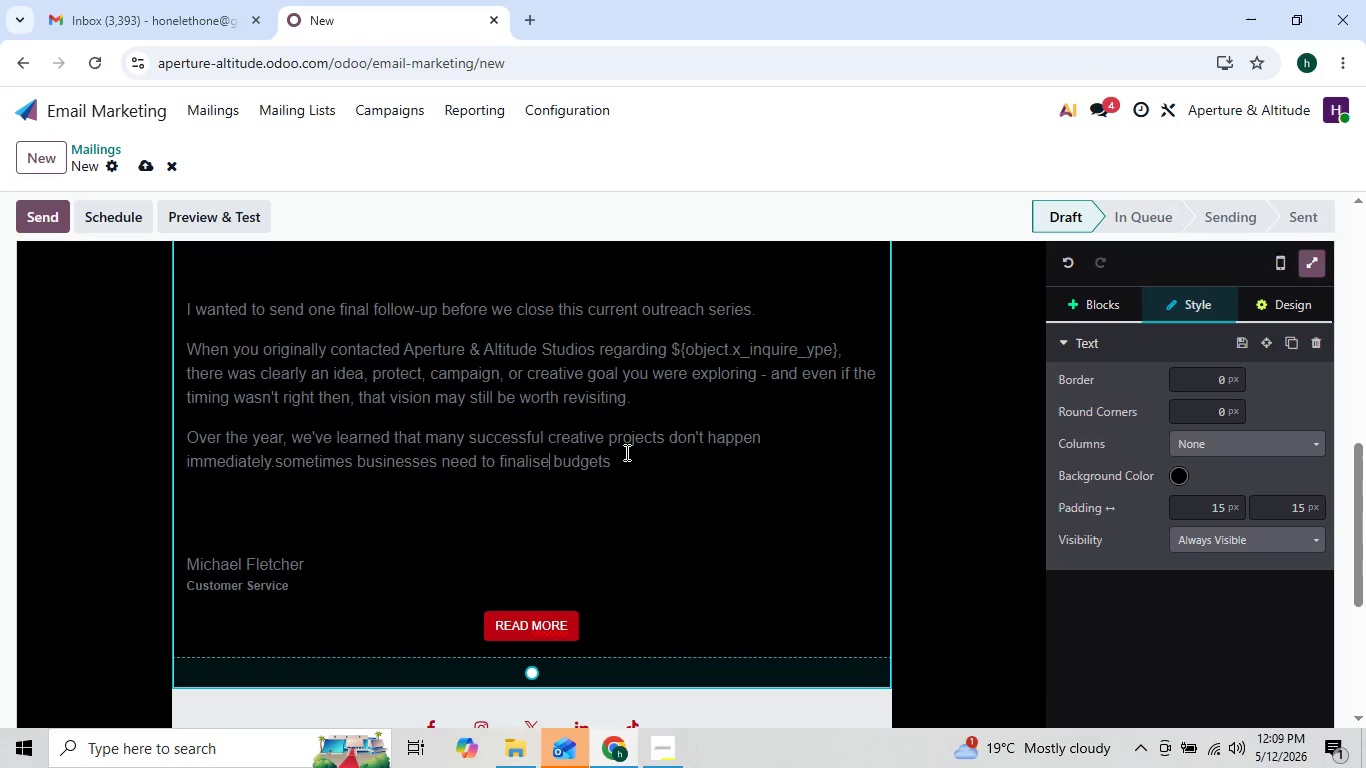 
left_click([622, 464])
 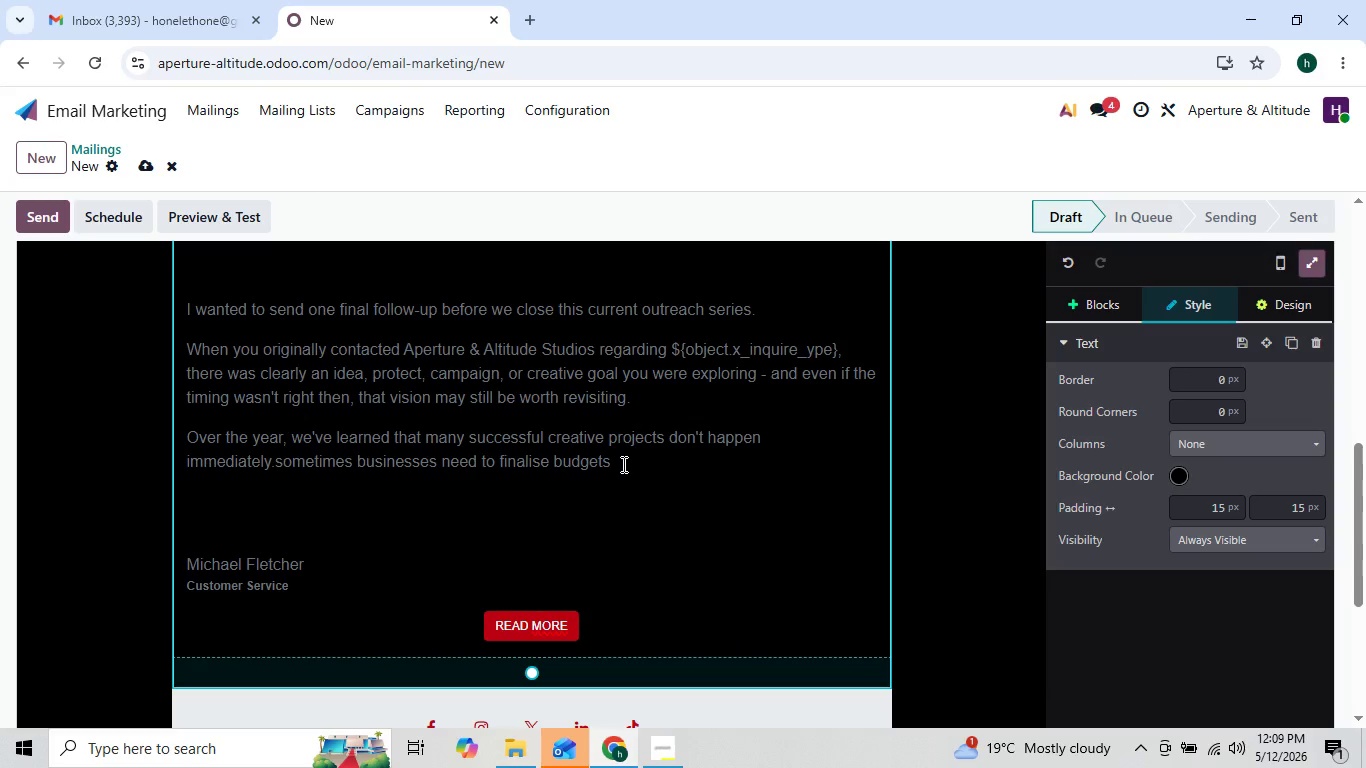 
key(Backspace)
 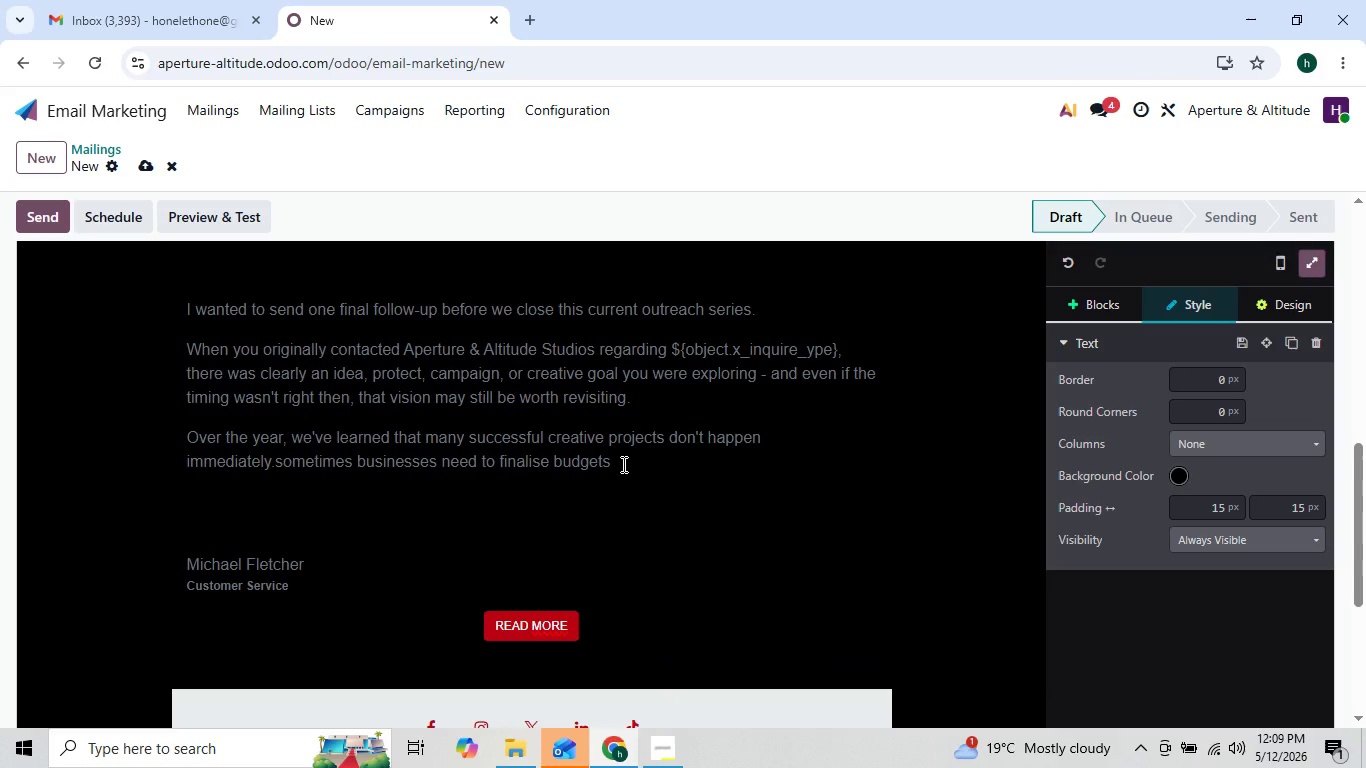 
key(ArrowLeft)
 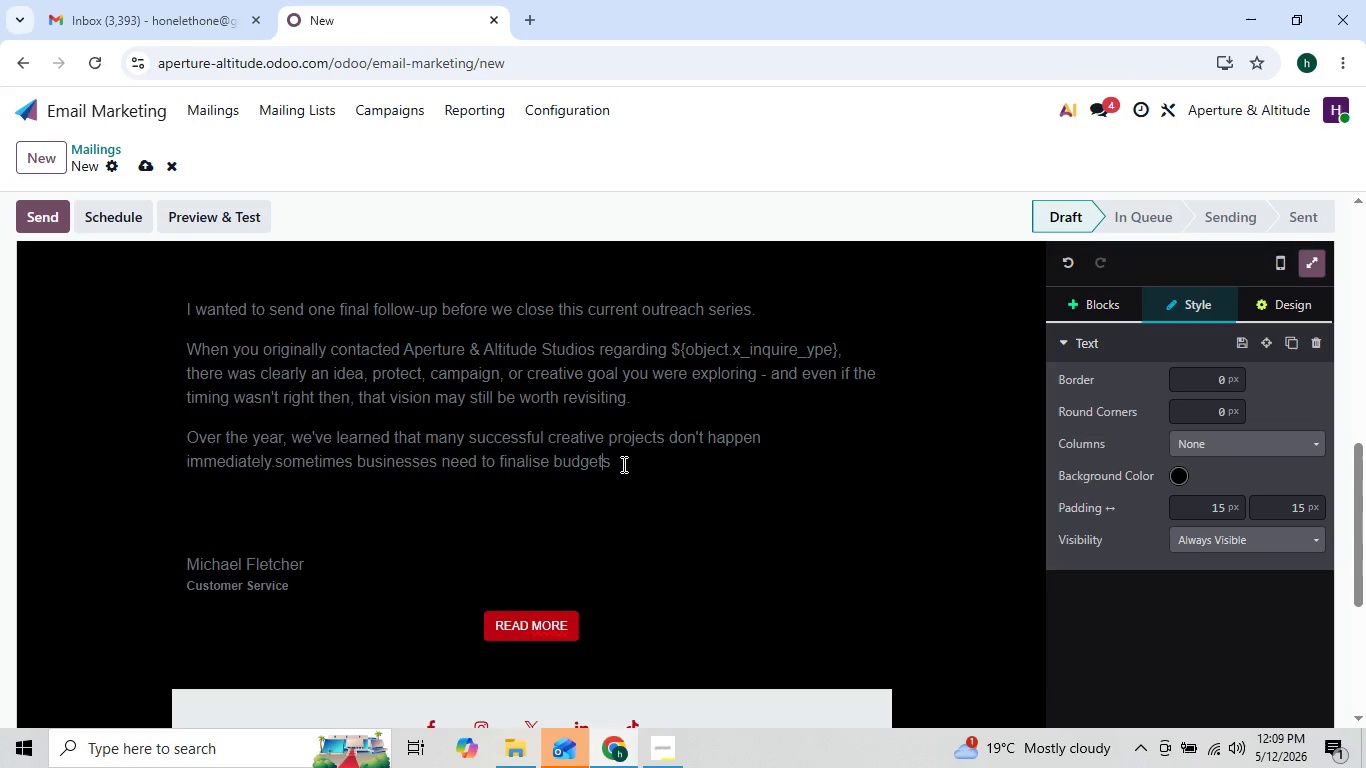 
key(ArrowLeft)
 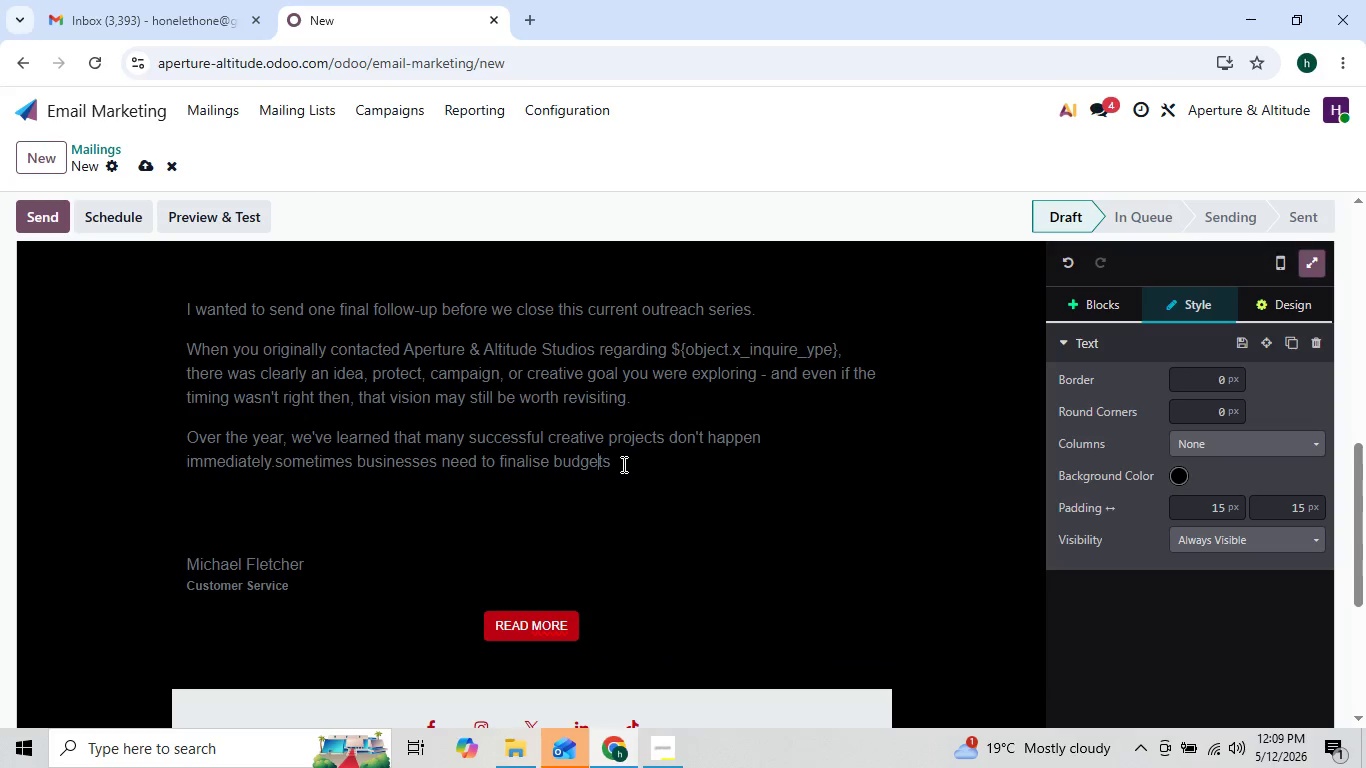 
key(ArrowLeft)
 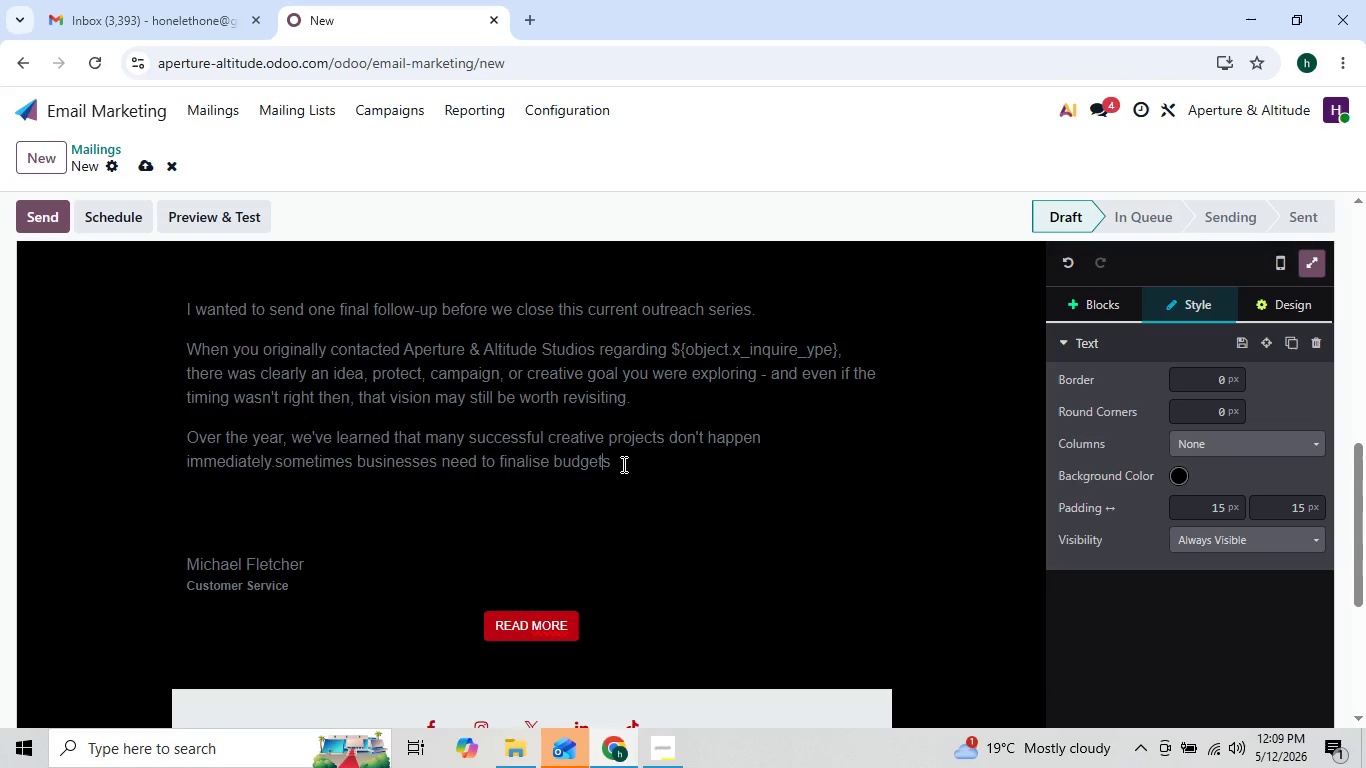 
key(ArrowRight)
 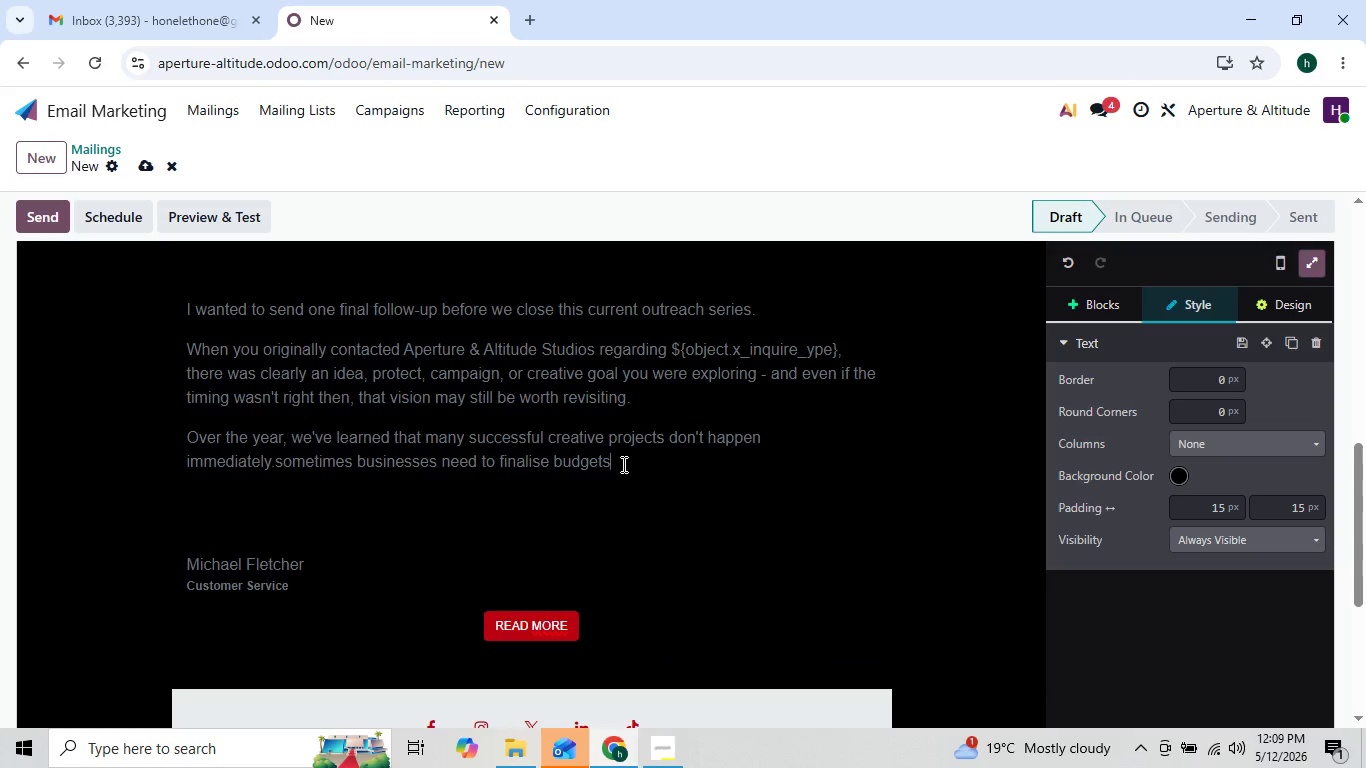 
key(ArrowRight)
 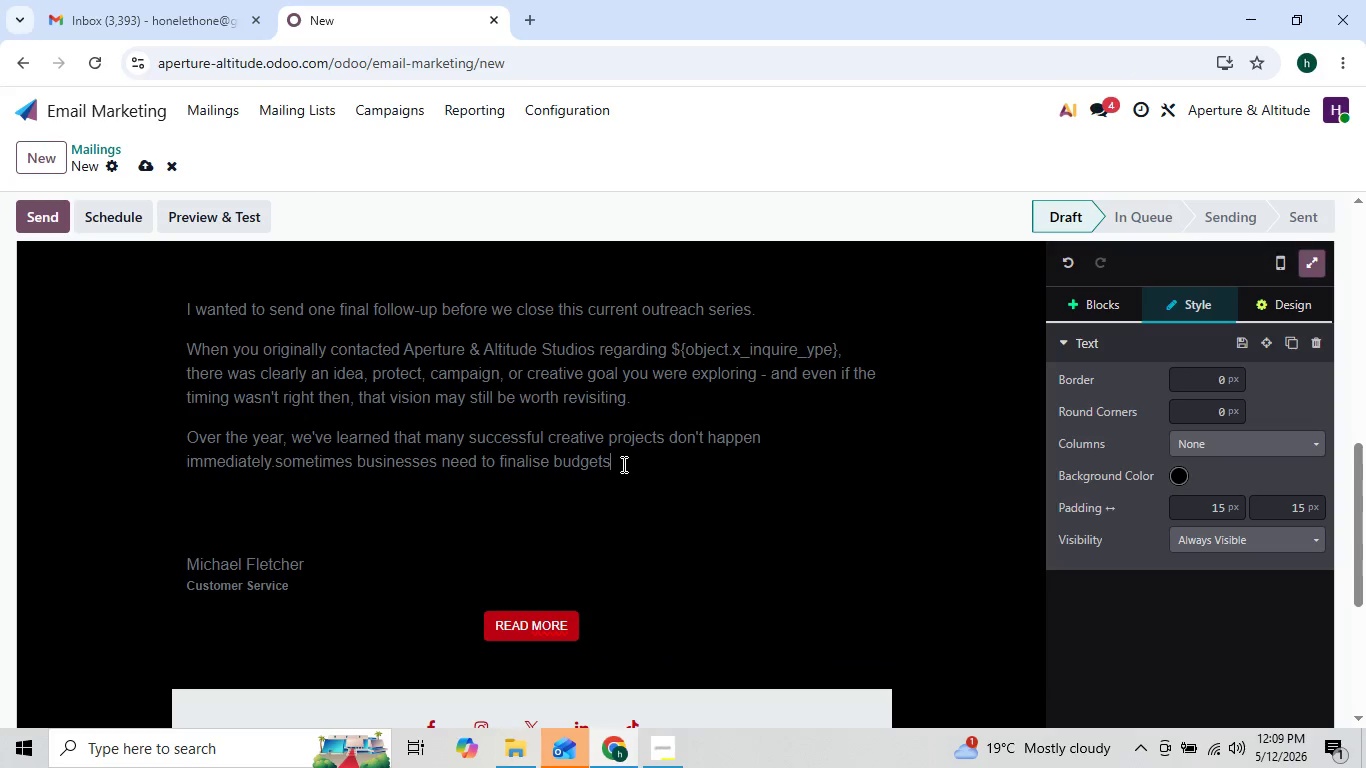 
type( sometimes priorityes shift. some)
 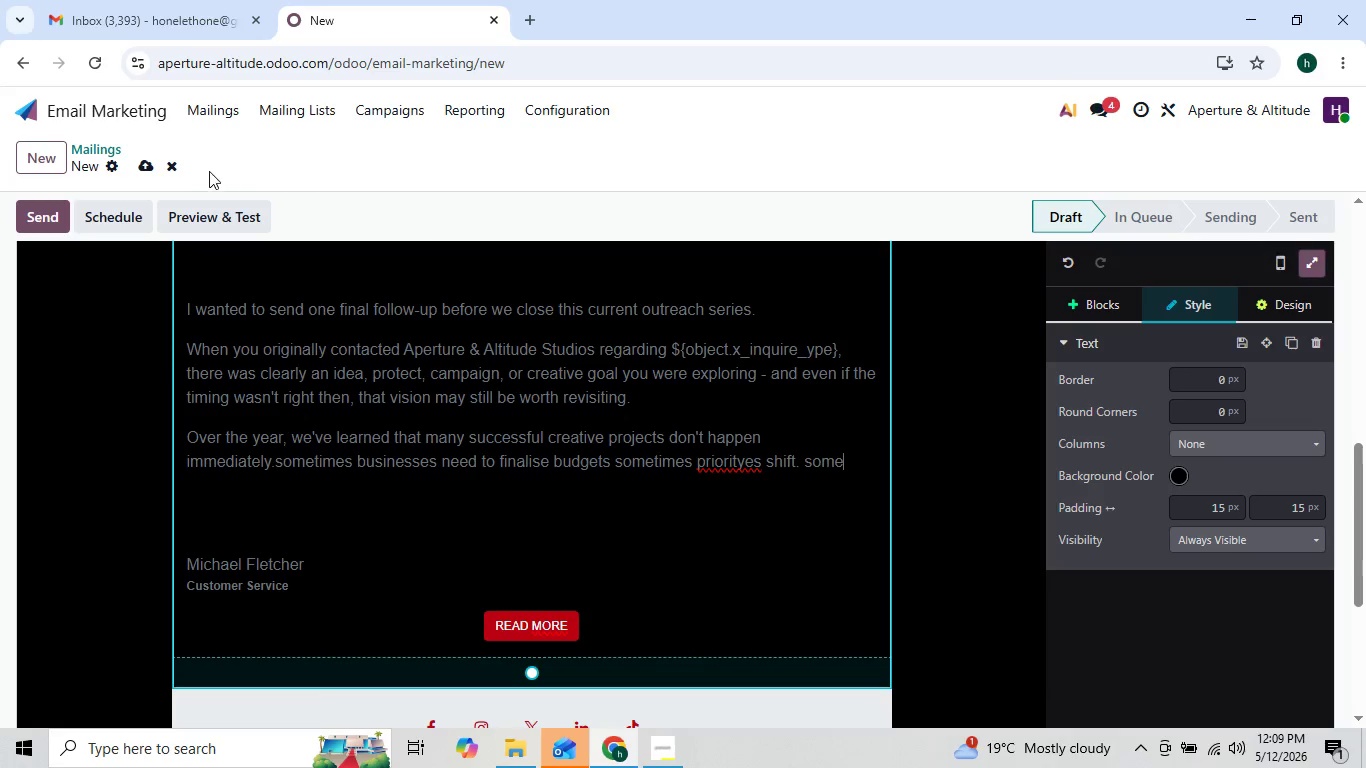 
left_click([153, 160])
 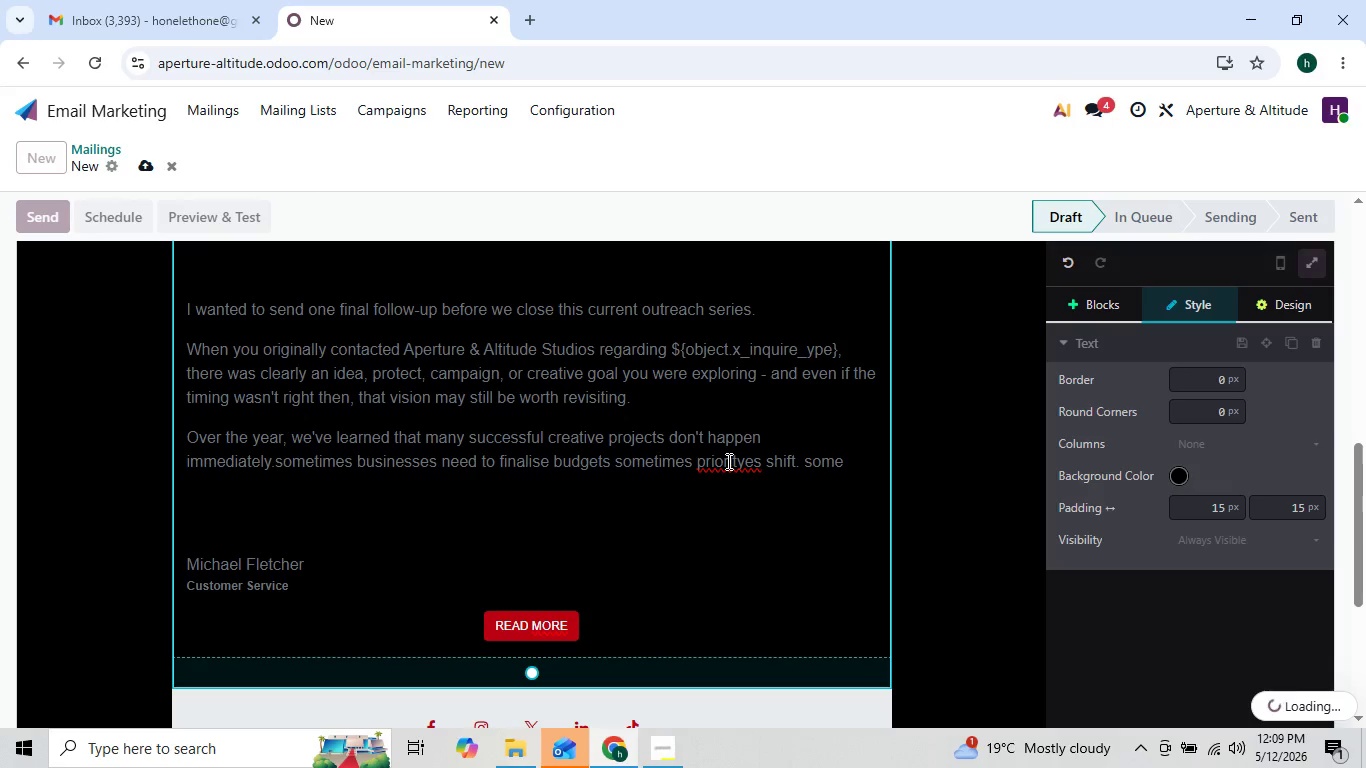 
right_click([727, 461])
 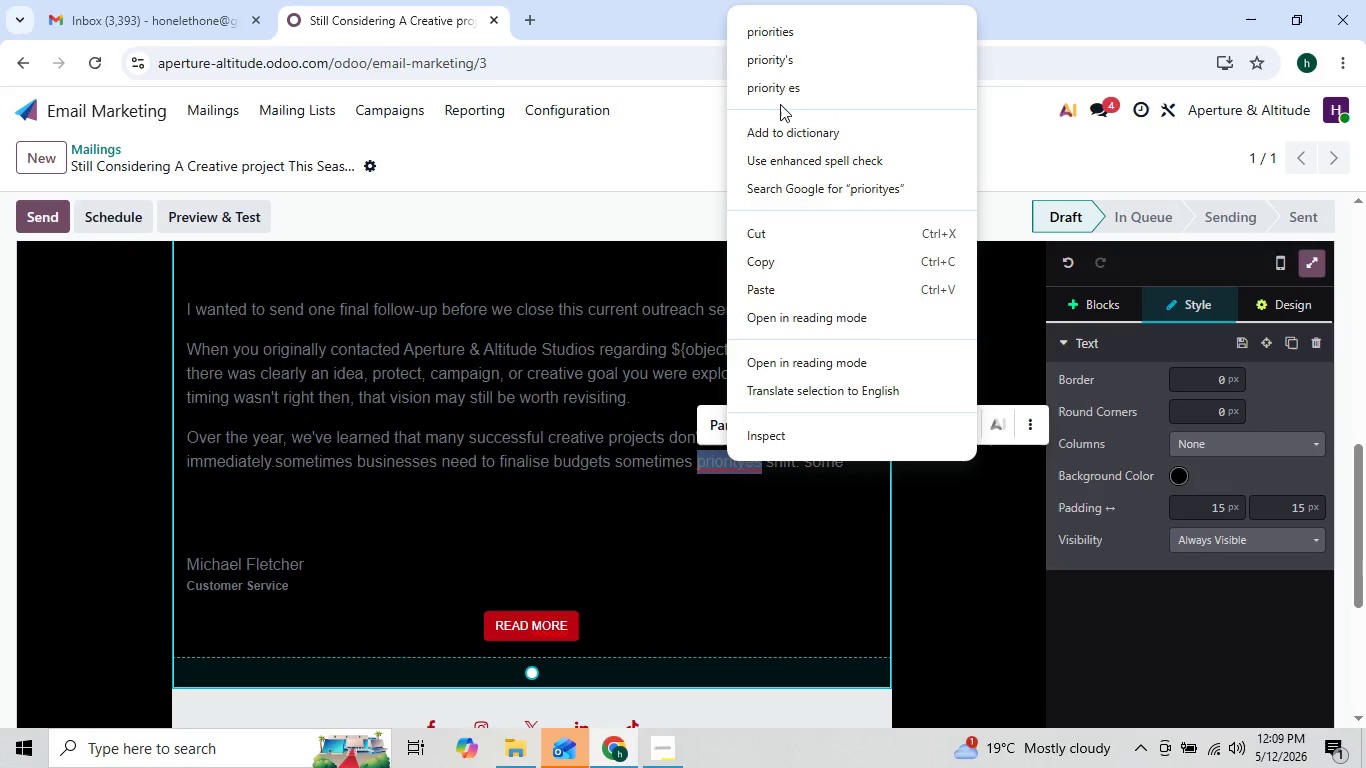 
left_click([792, 27])
 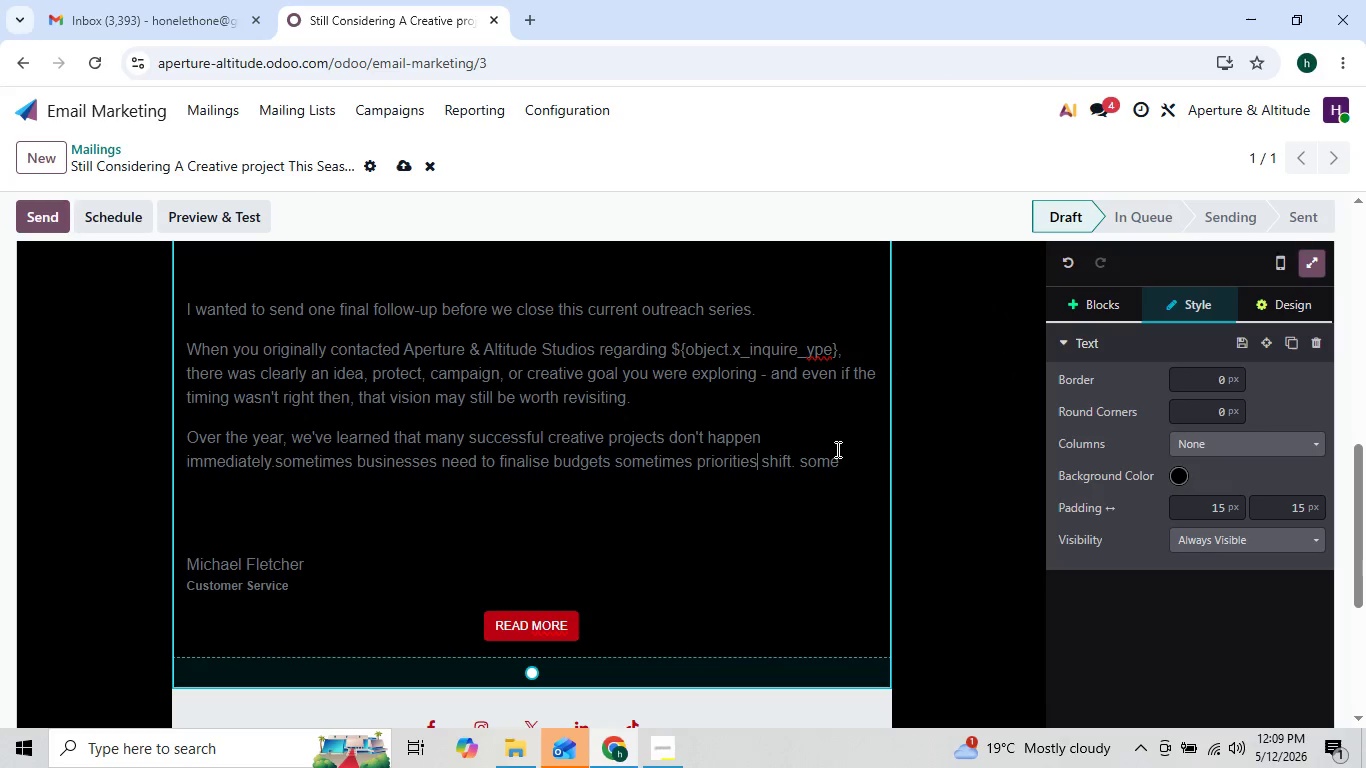 
left_click([837, 453])
 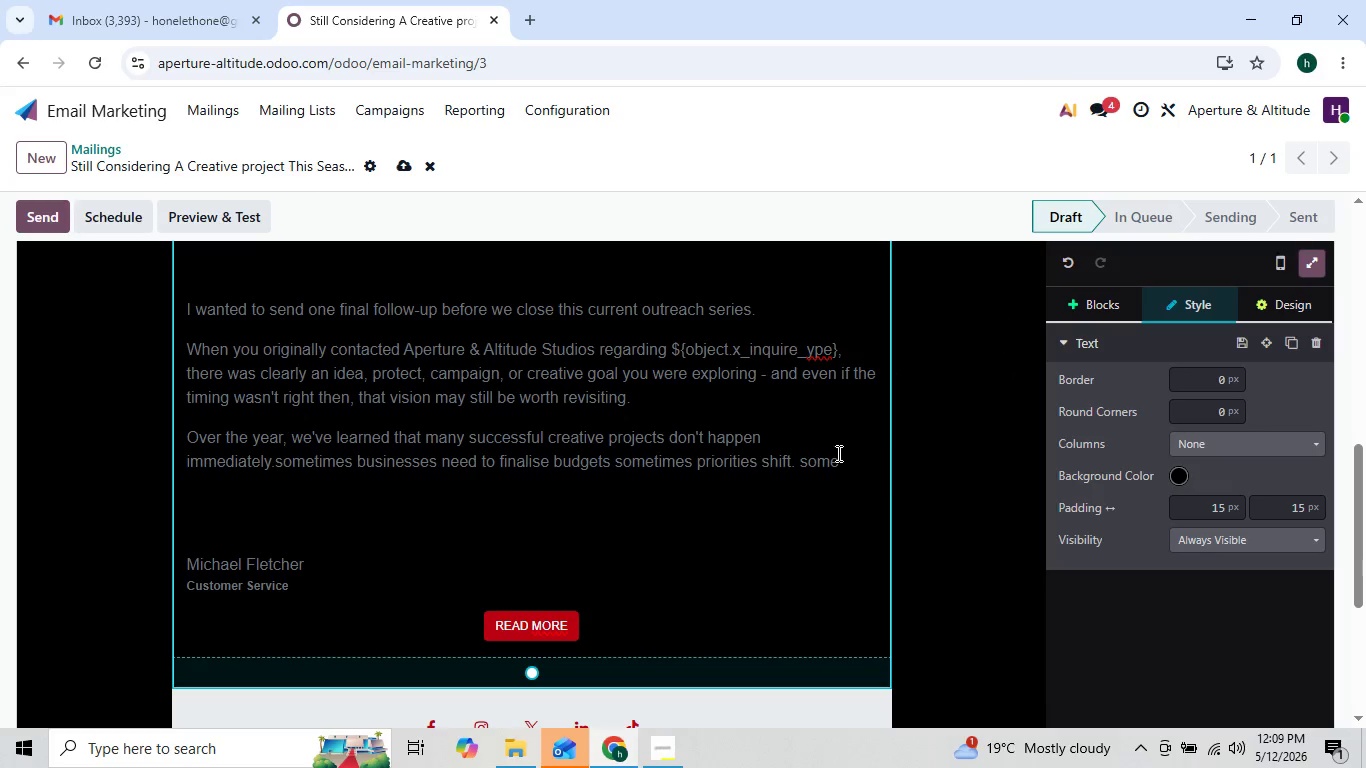 
key(ArrowLeft)
 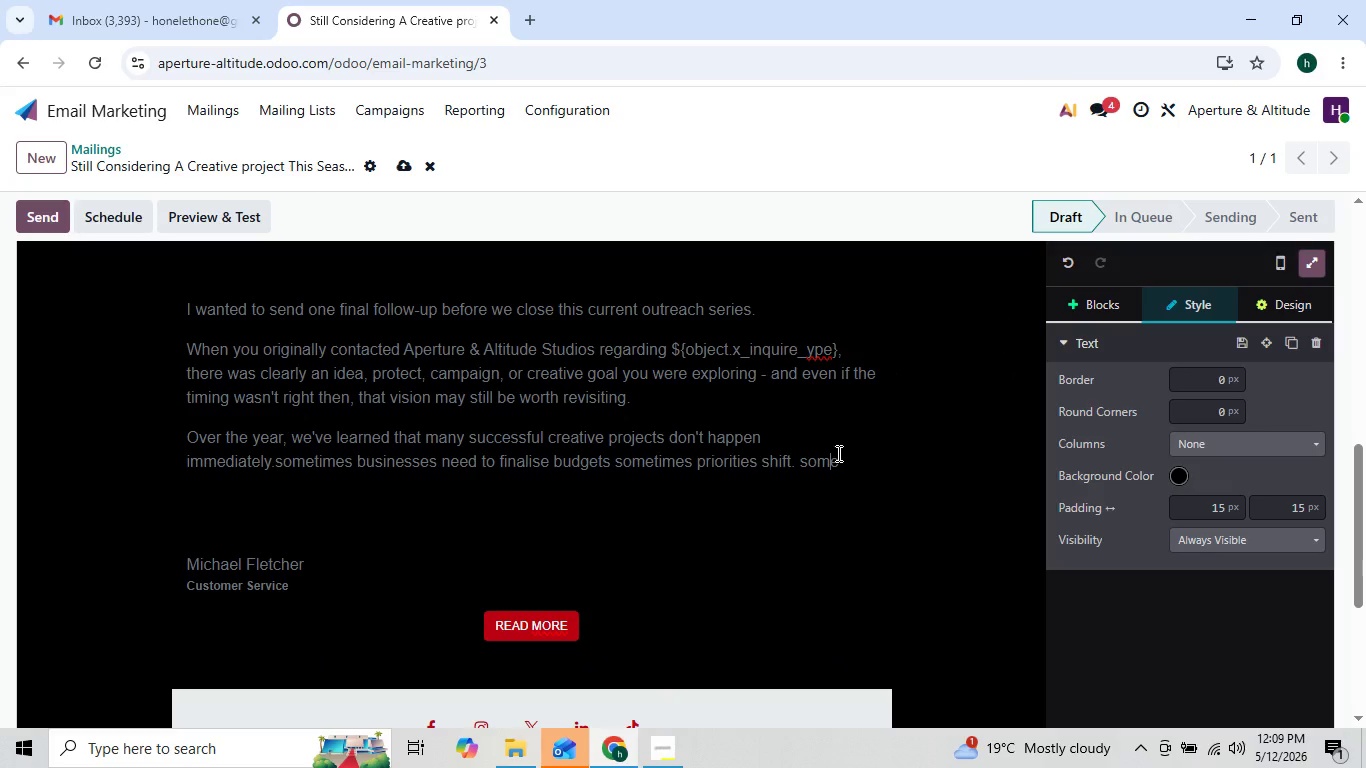 
key(ArrowRight)
 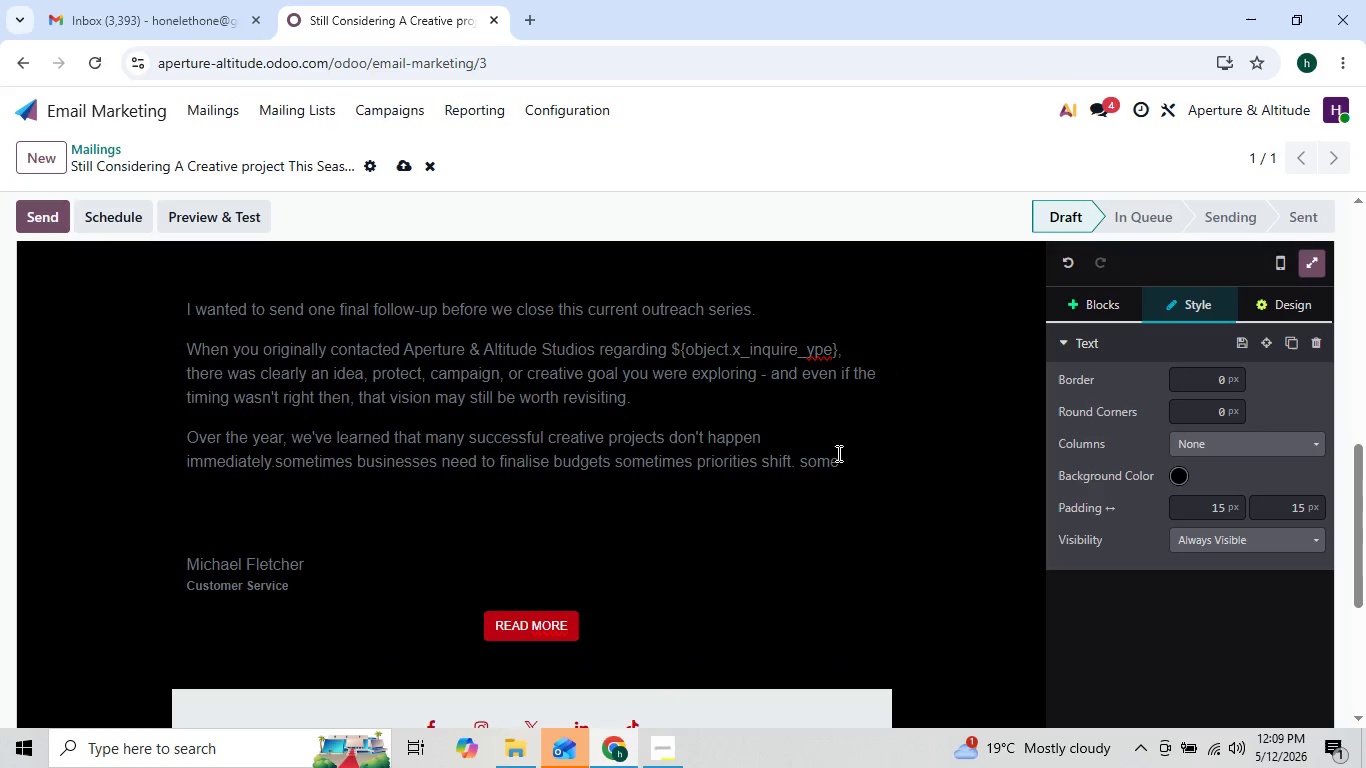 
key(ArrowLeft)
 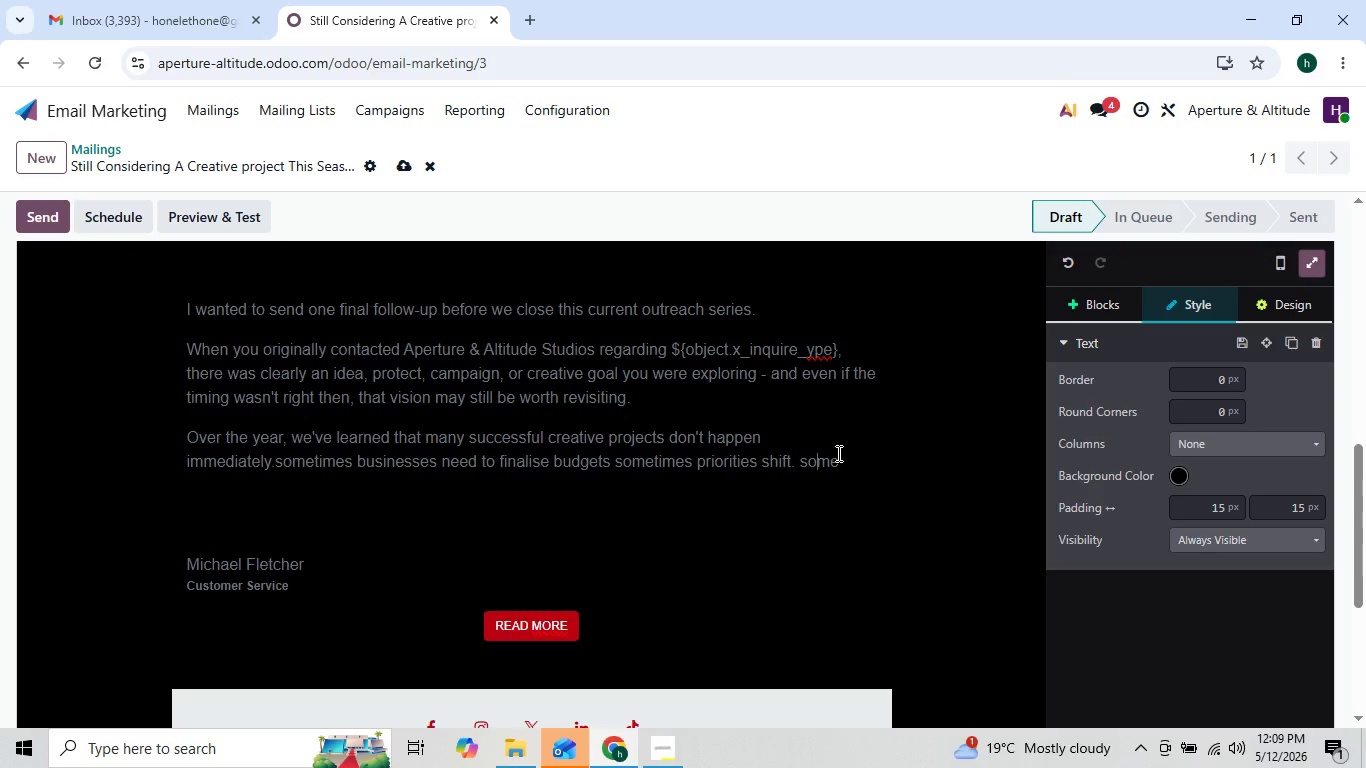 
key(ArrowLeft)
 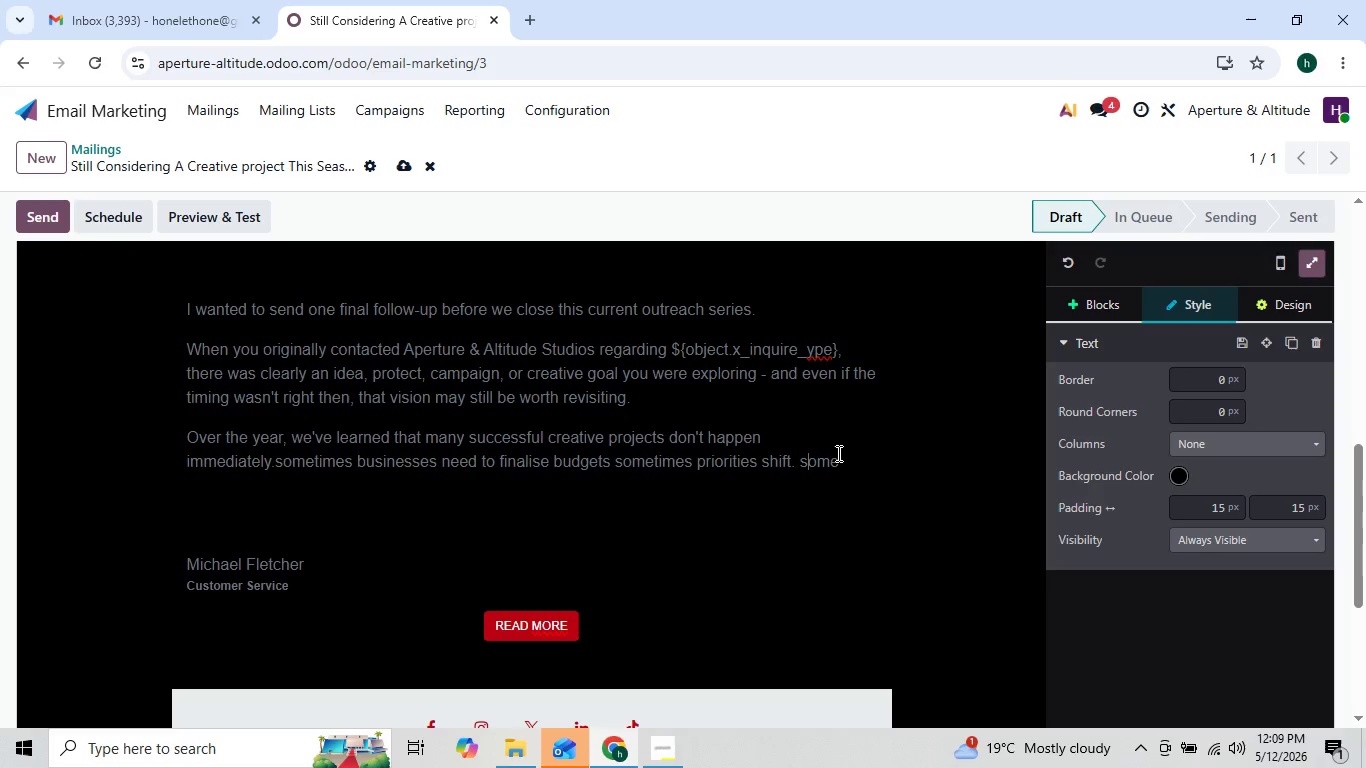 
key(ArrowLeft)
 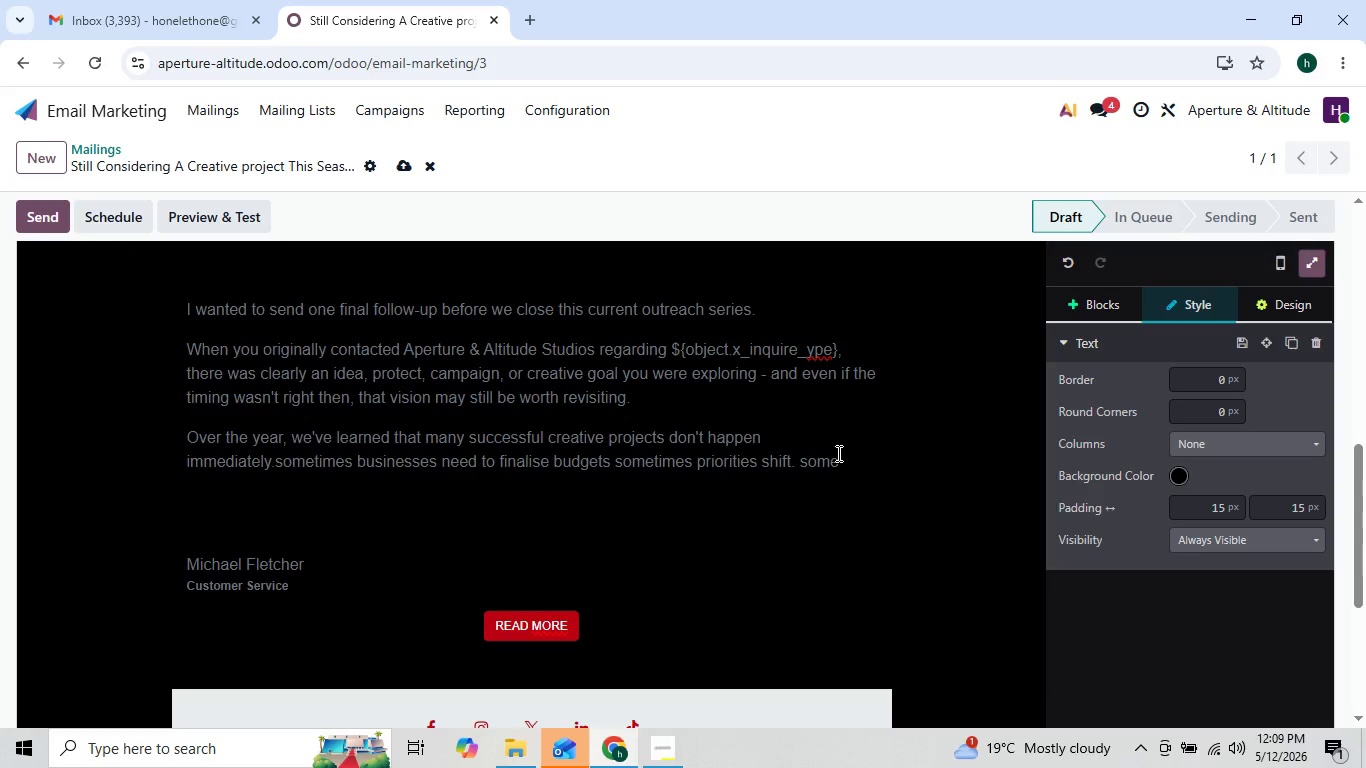 
key(ArrowRight)
 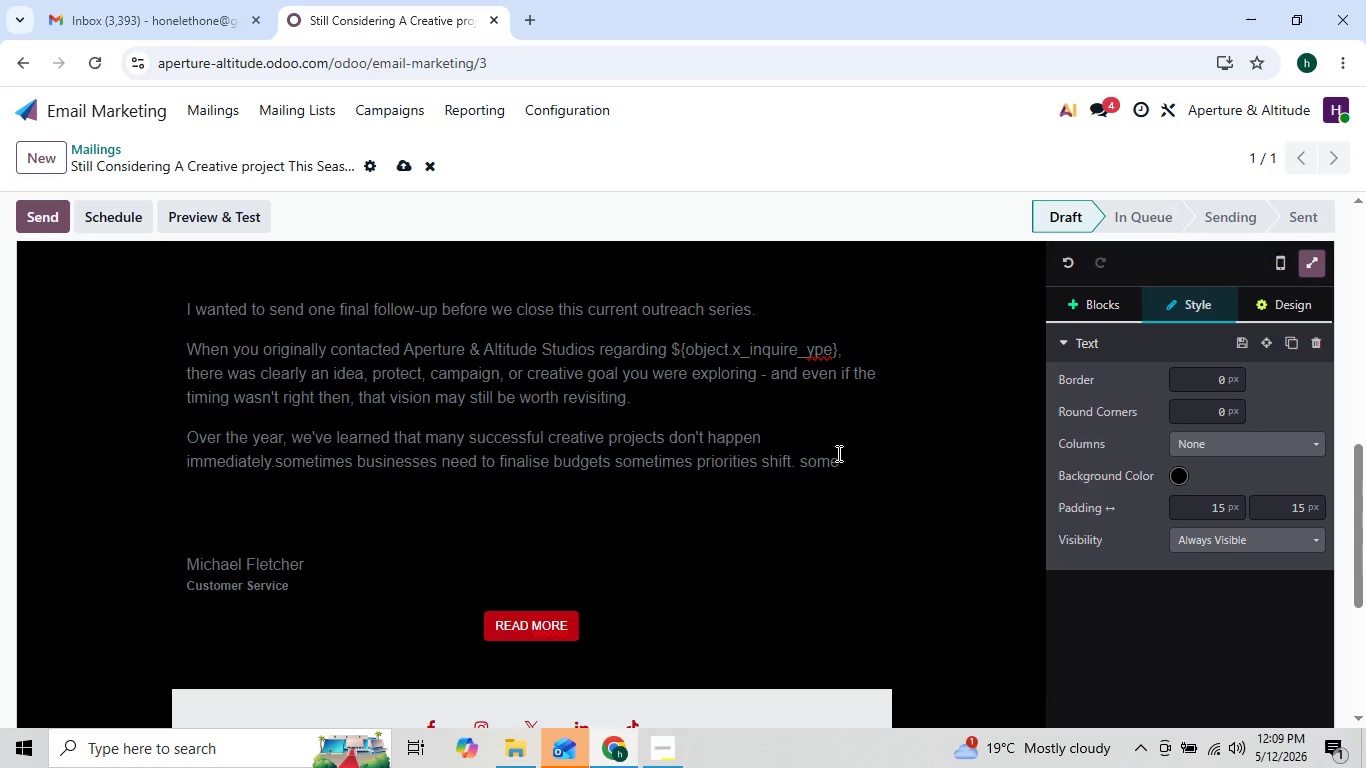 
key(ArrowRight)
 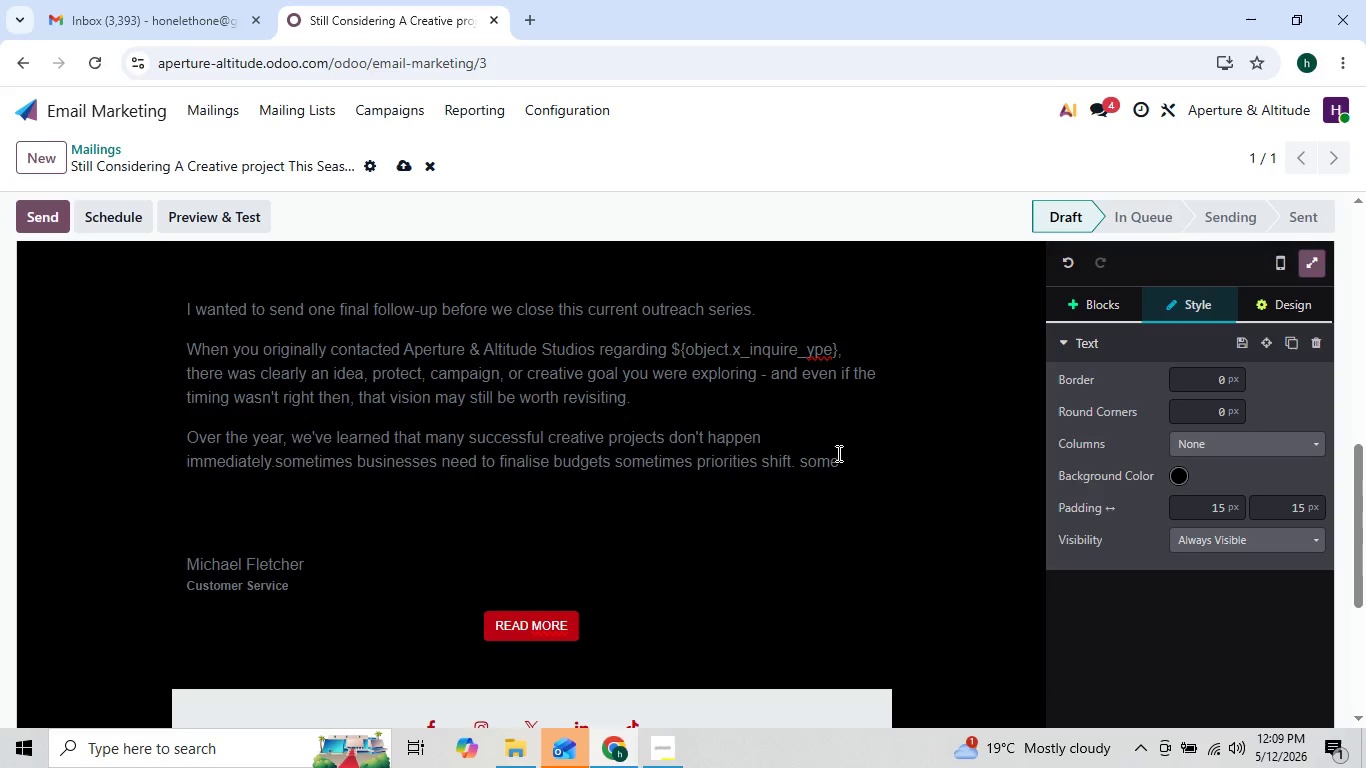 
key(ArrowRight)
 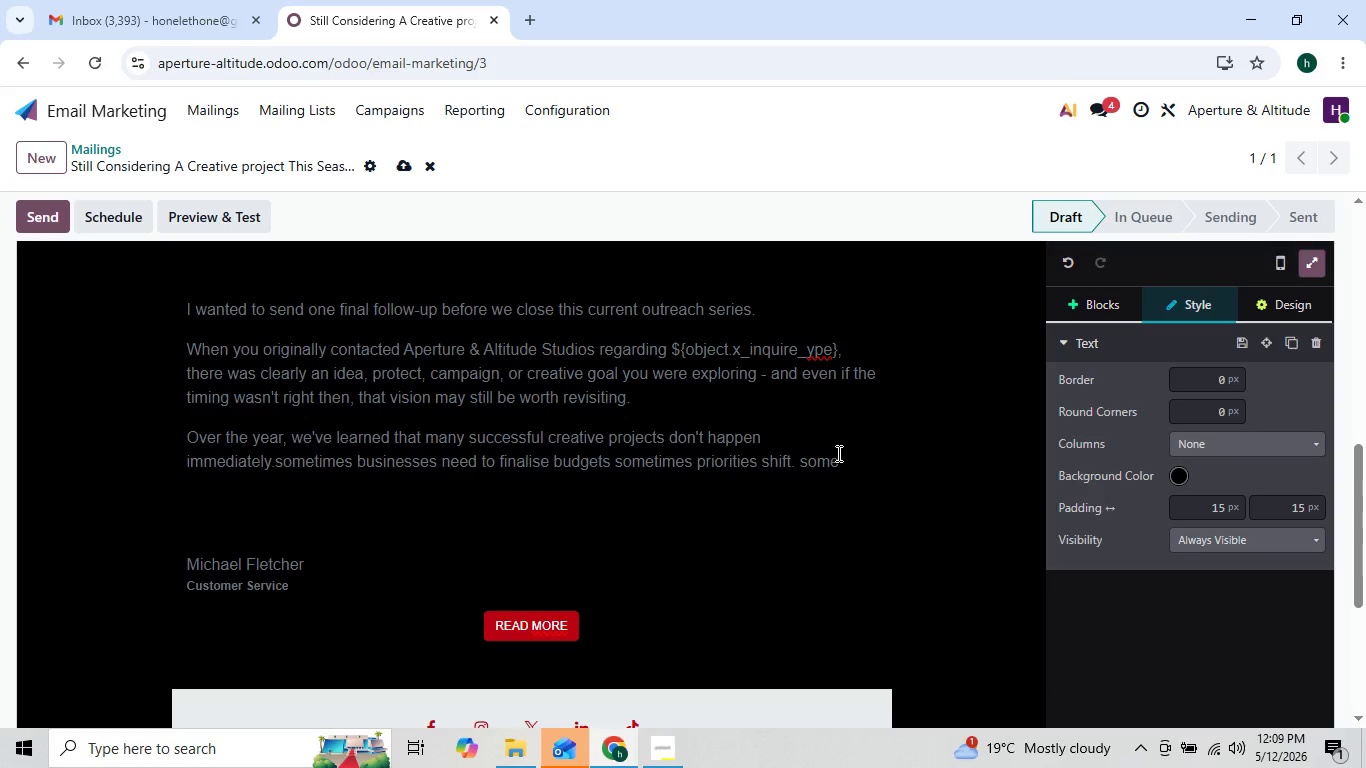 
type(imes the righy)
key(Backspace)
type(t)
 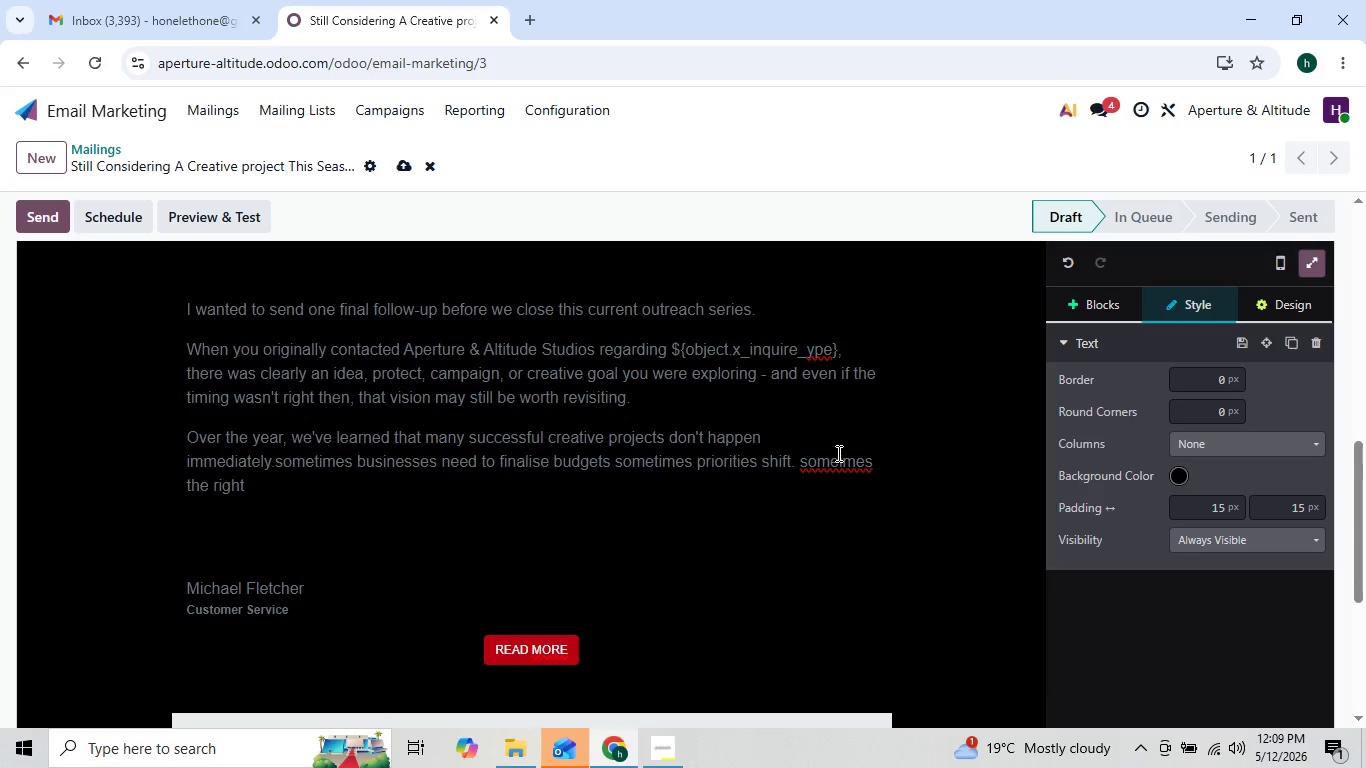 
key(ArrowLeft)
 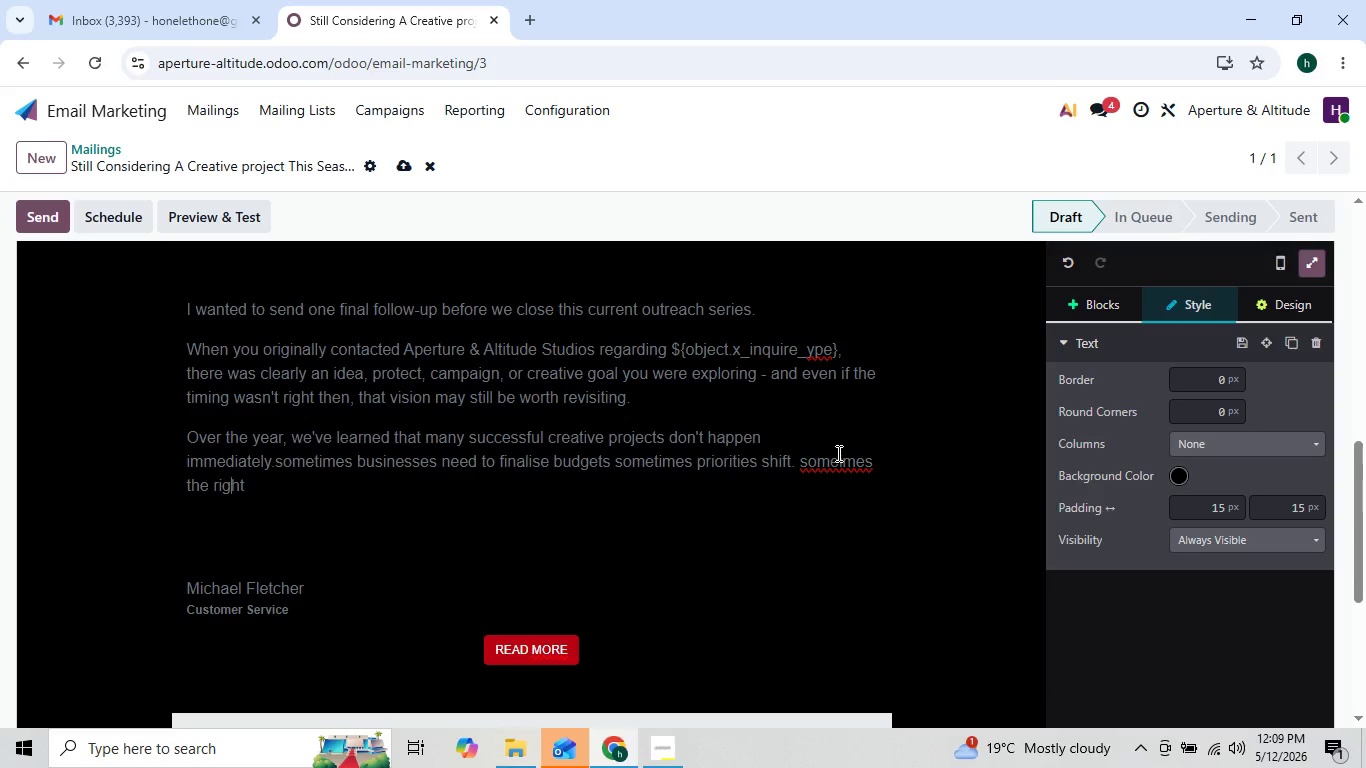 
key(ArrowLeft)
 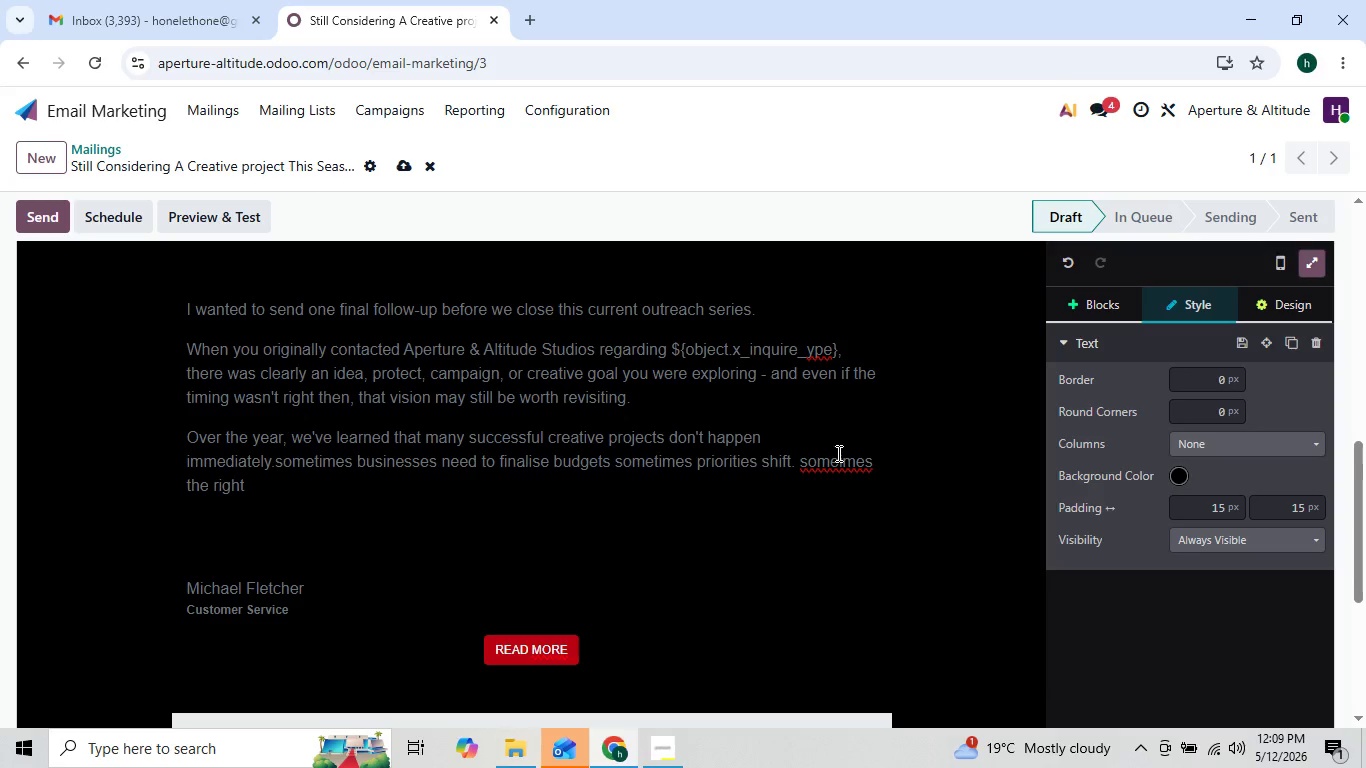 
hold_key(key=ArrowLeft, duration=0.75)
 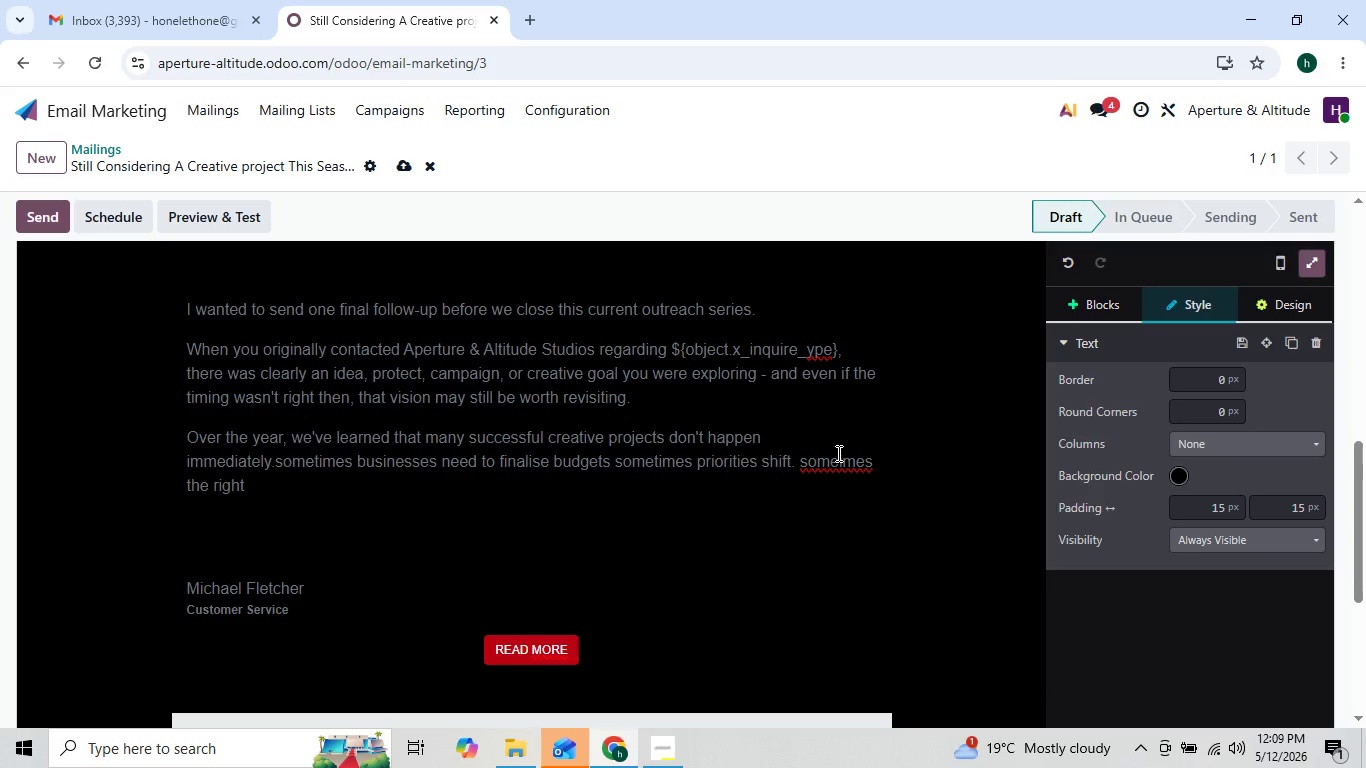 
key(ArrowRight)
 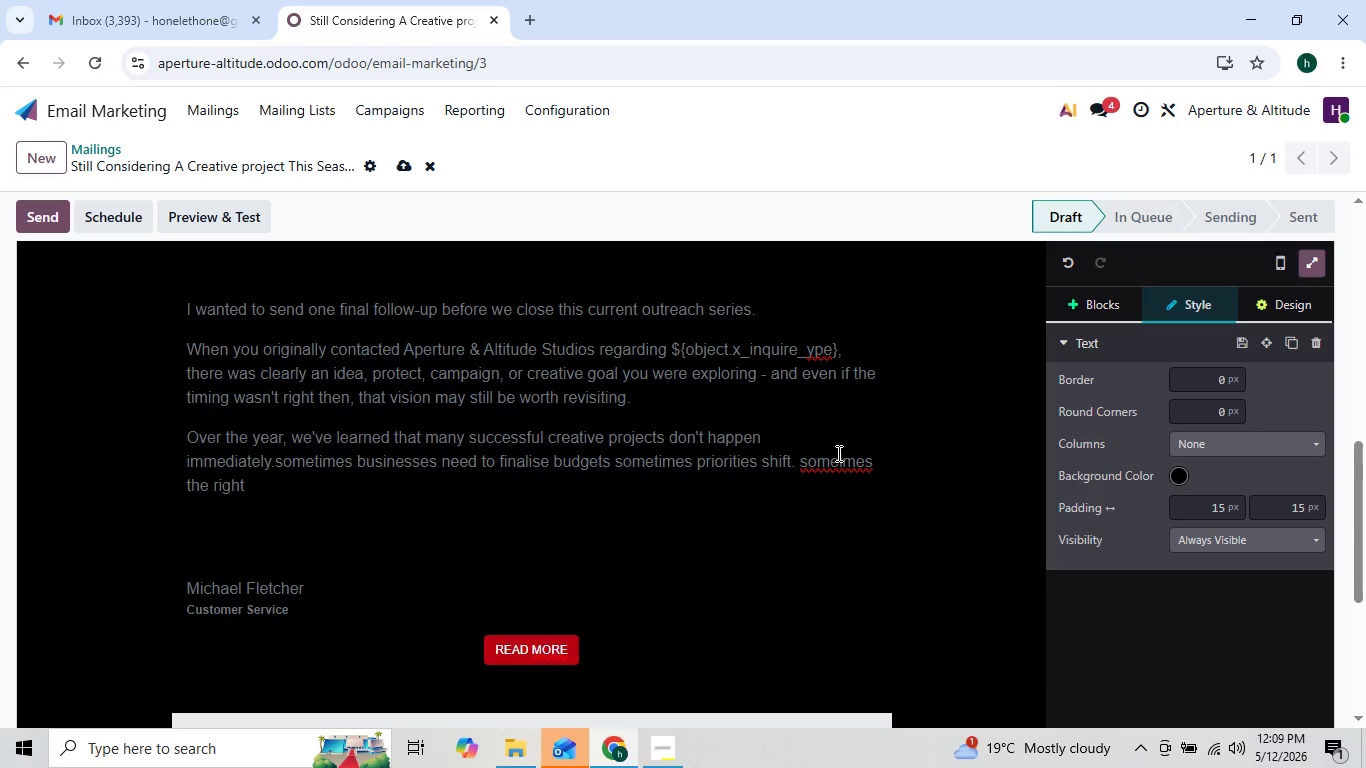 
key(ArrowLeft)
 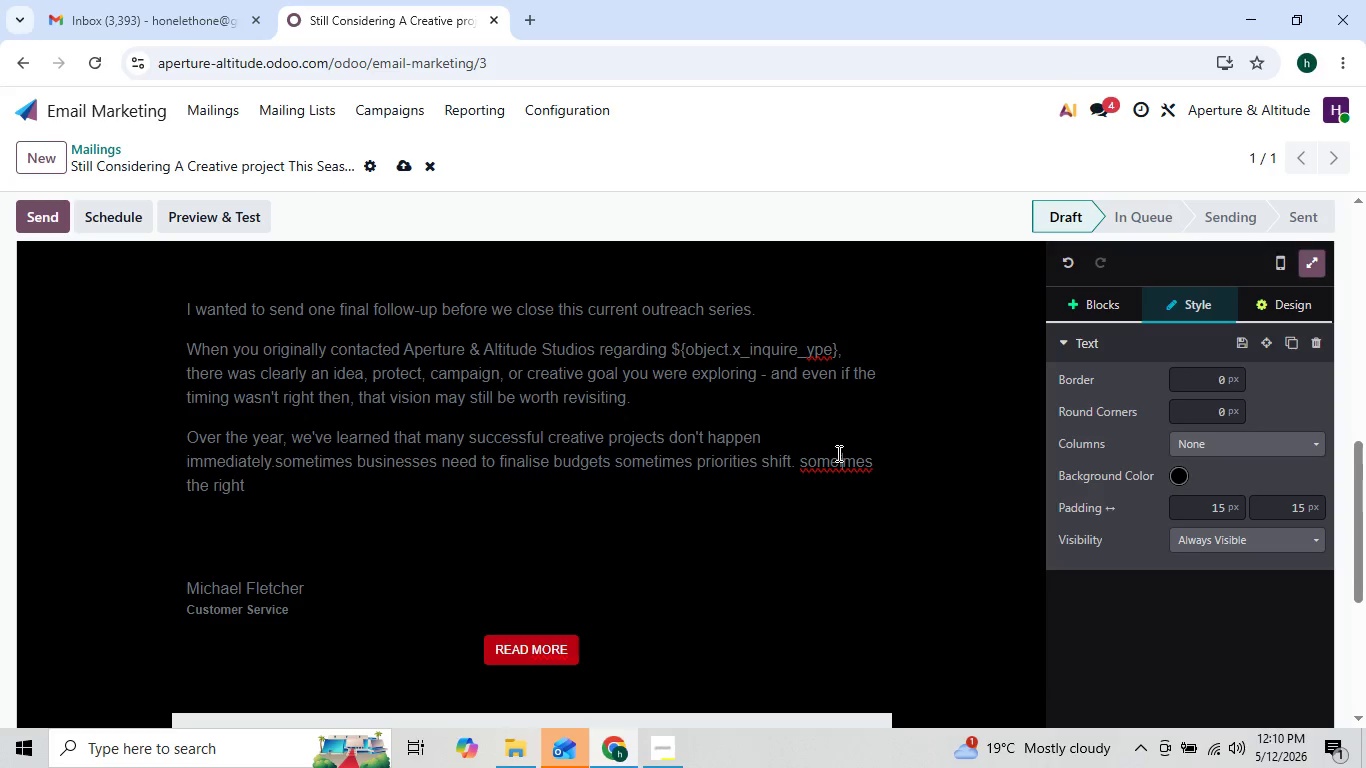 
key(ArrowLeft)
 